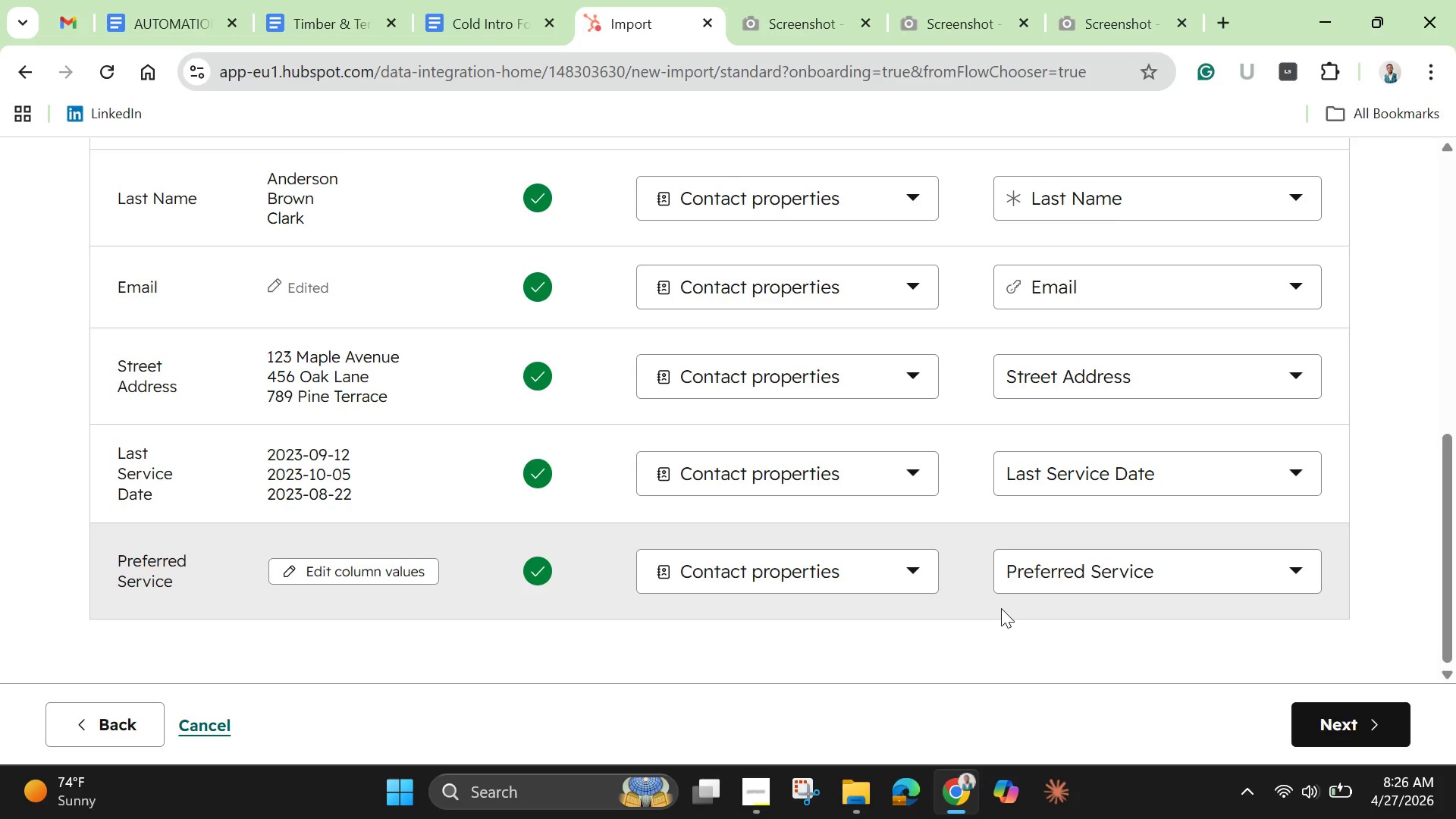 
wait(5.8)
 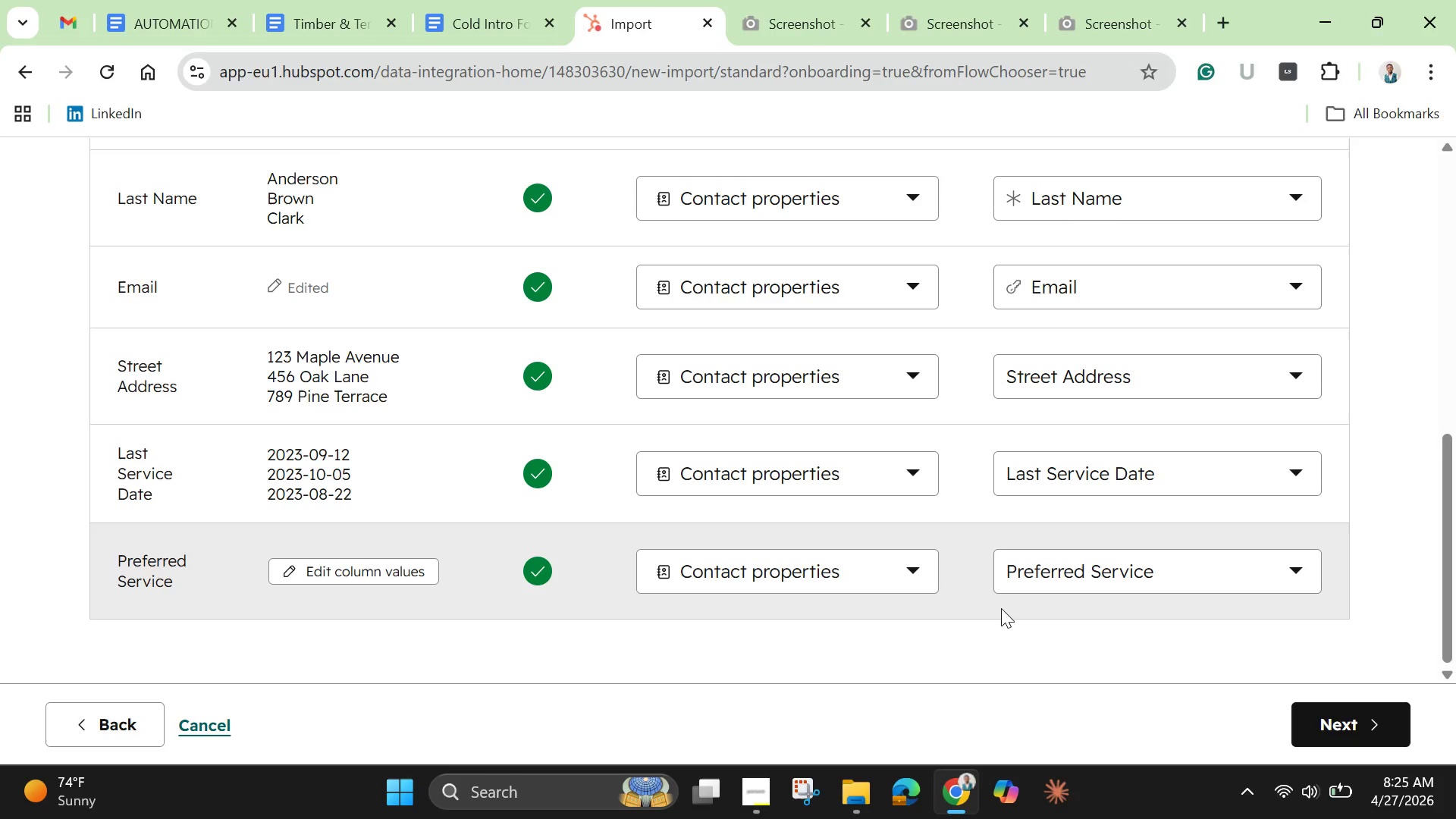 
scroll: coordinate [1001, 608], scroll_direction: down, amount: 1.0
 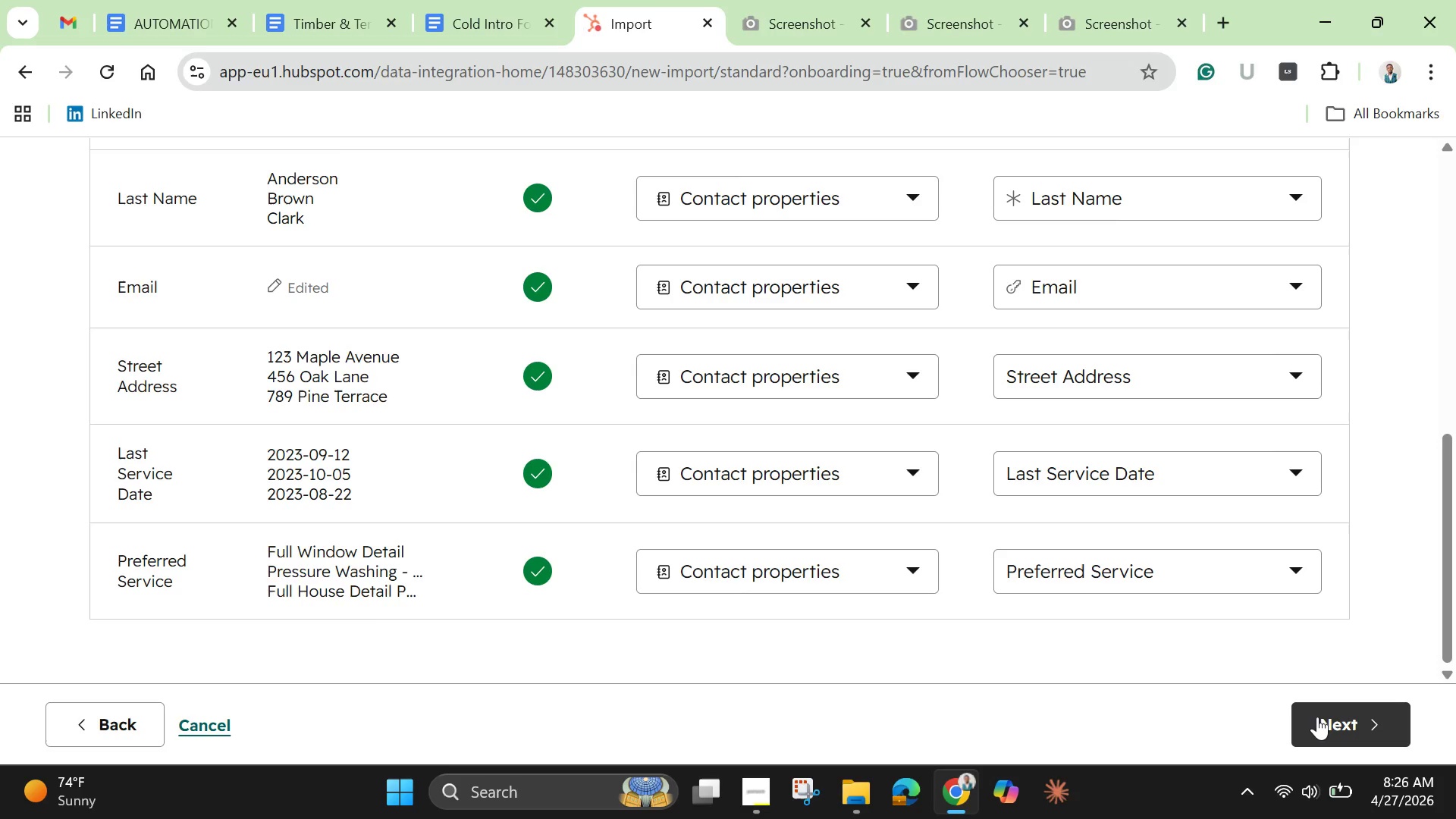 
left_click([1323, 717])
 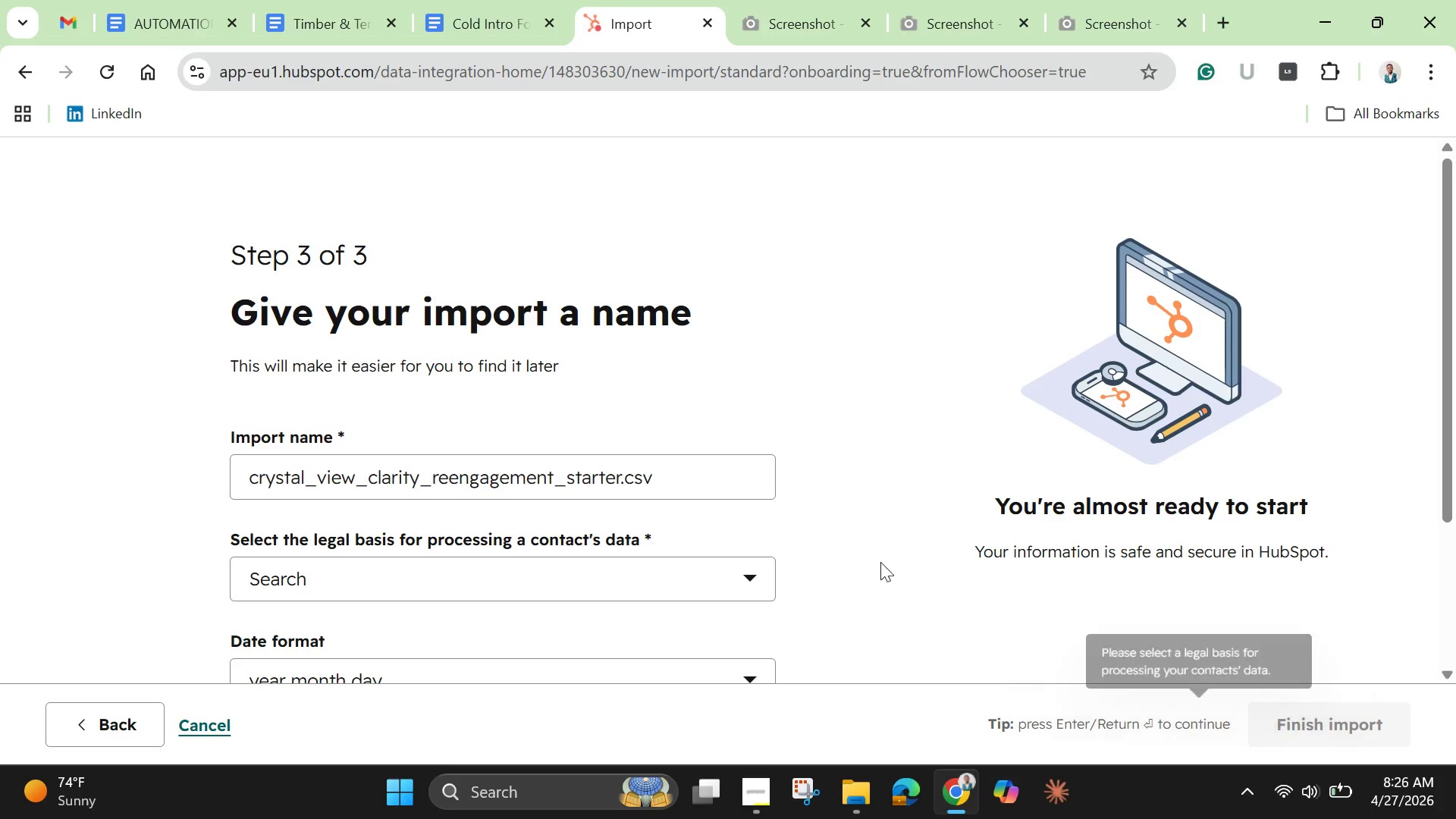 
scroll: coordinate [680, 520], scroll_direction: down, amount: 1.0
 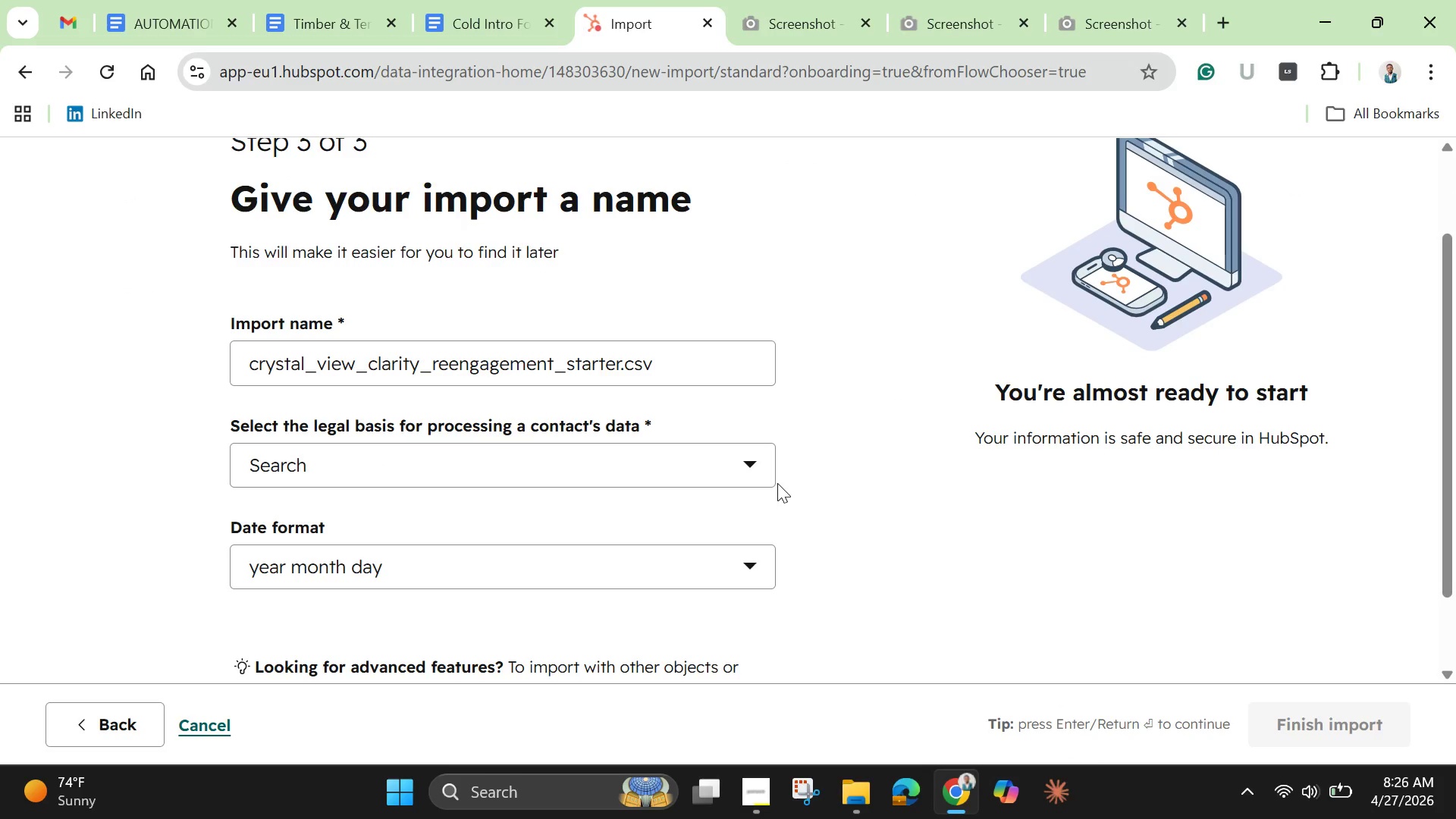 
left_click([740, 469])
 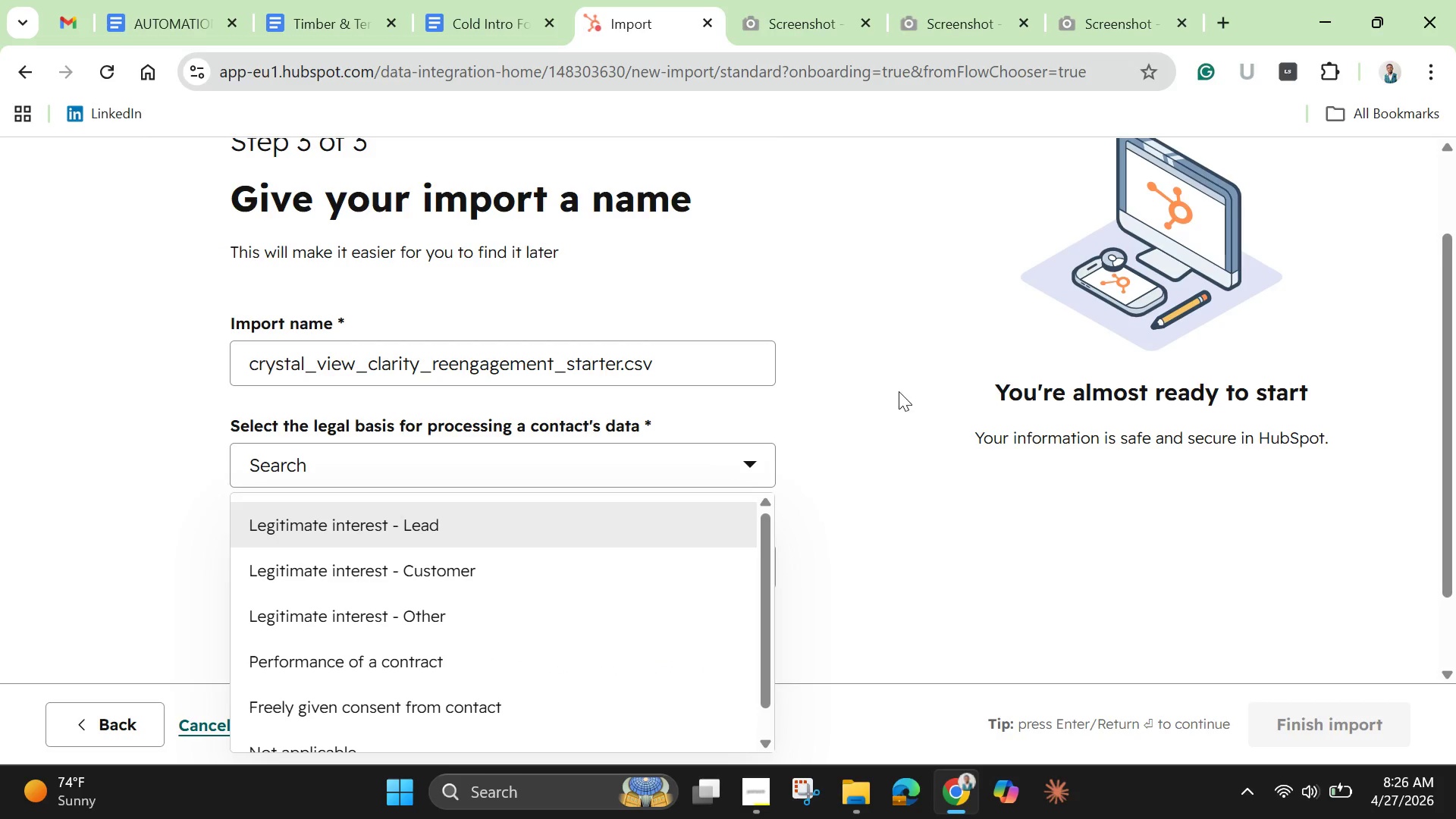 
scroll: coordinate [899, 391], scroll_direction: down, amount: 1.0
 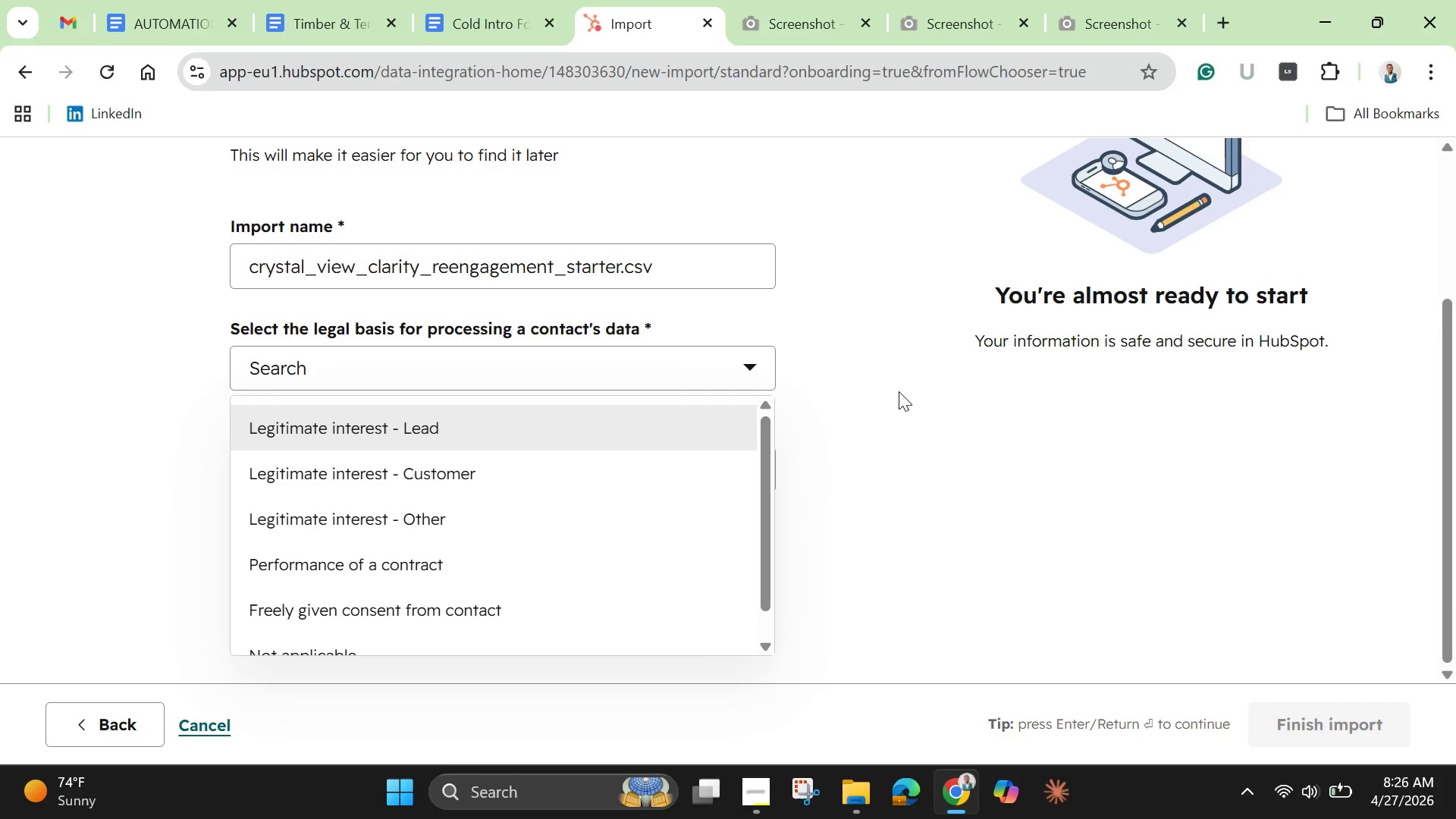 
wait(22.74)
 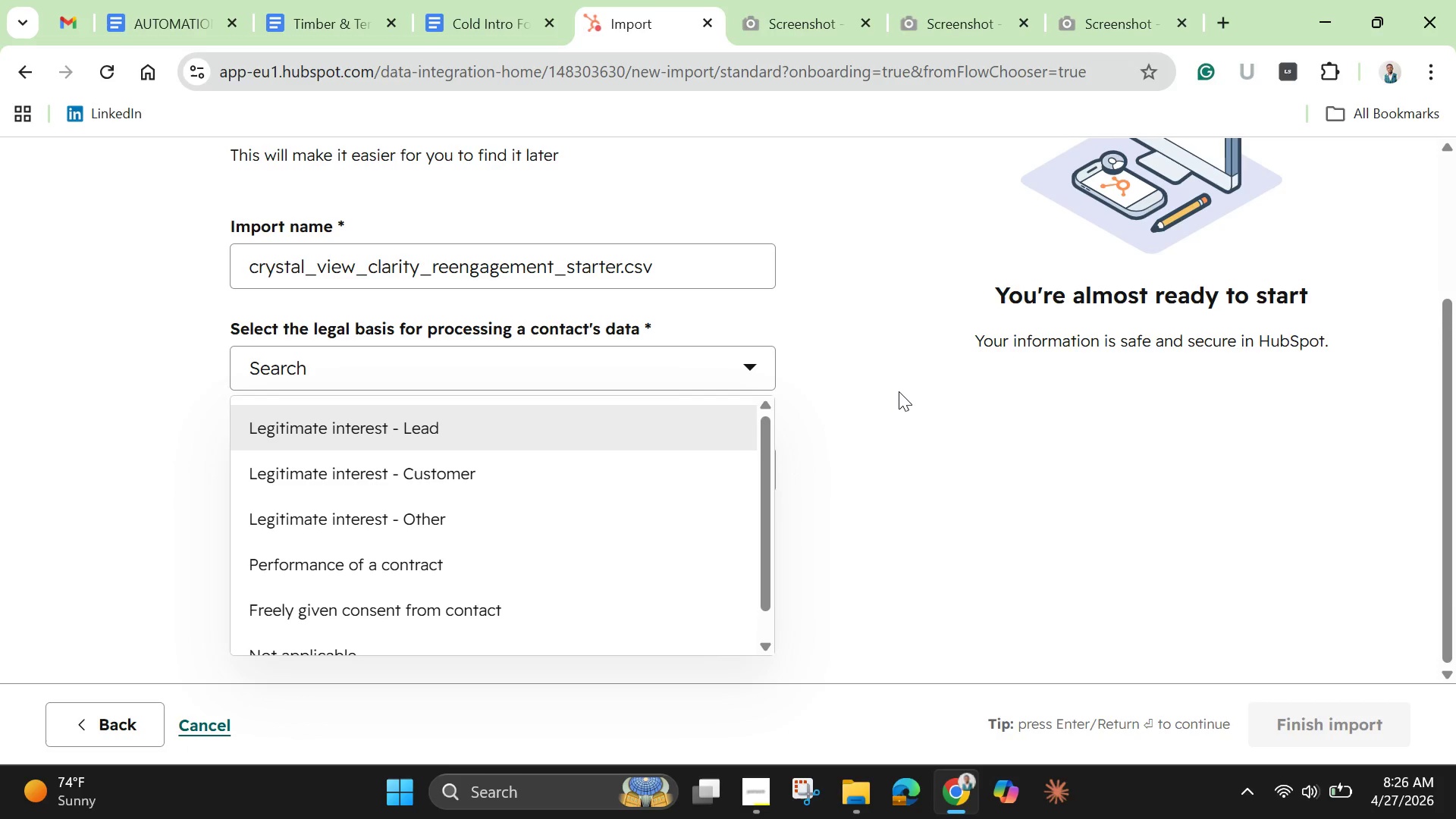 
scroll: coordinate [595, 554], scroll_direction: down, amount: 4.0
 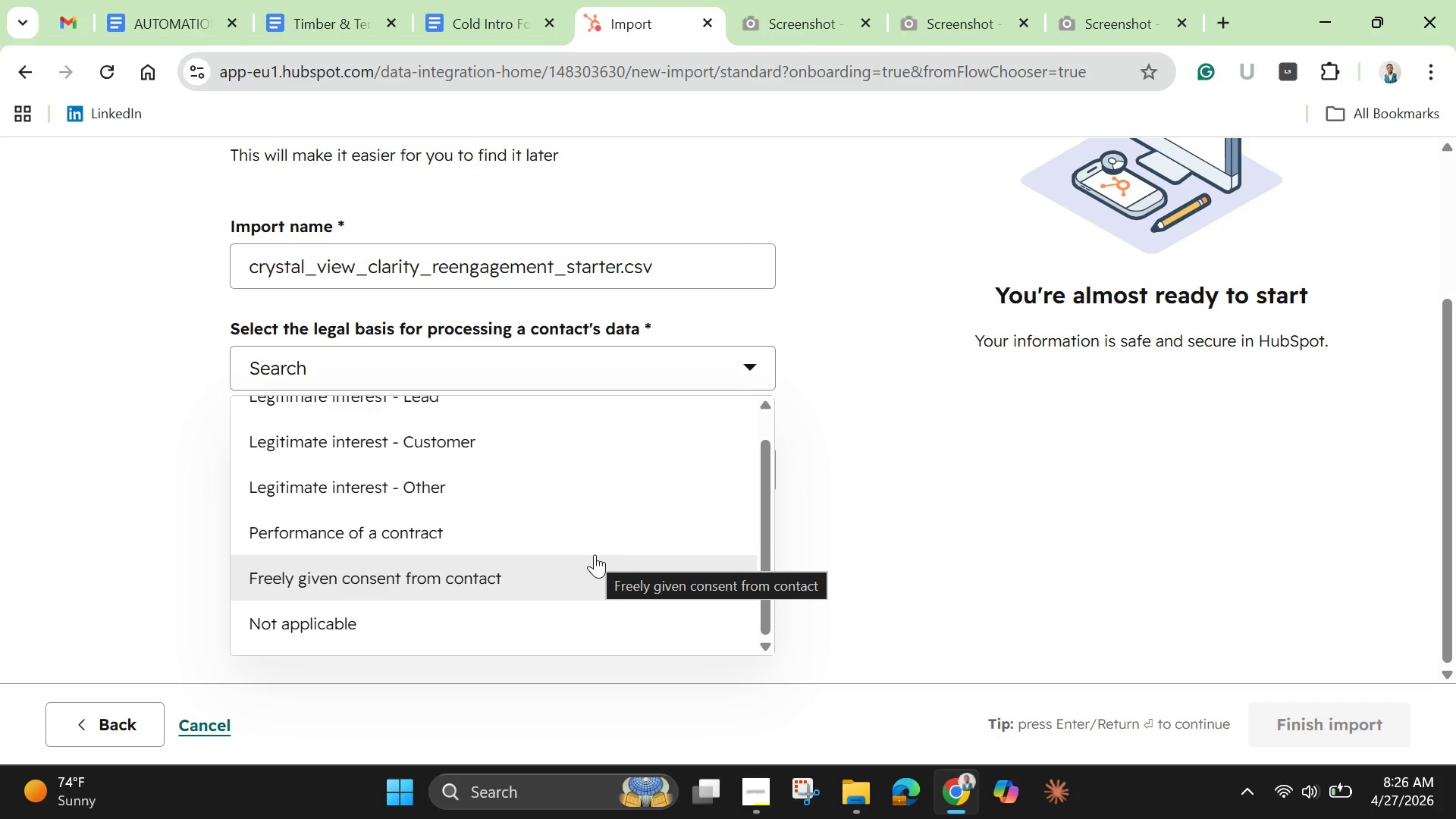 
wait(27.72)
 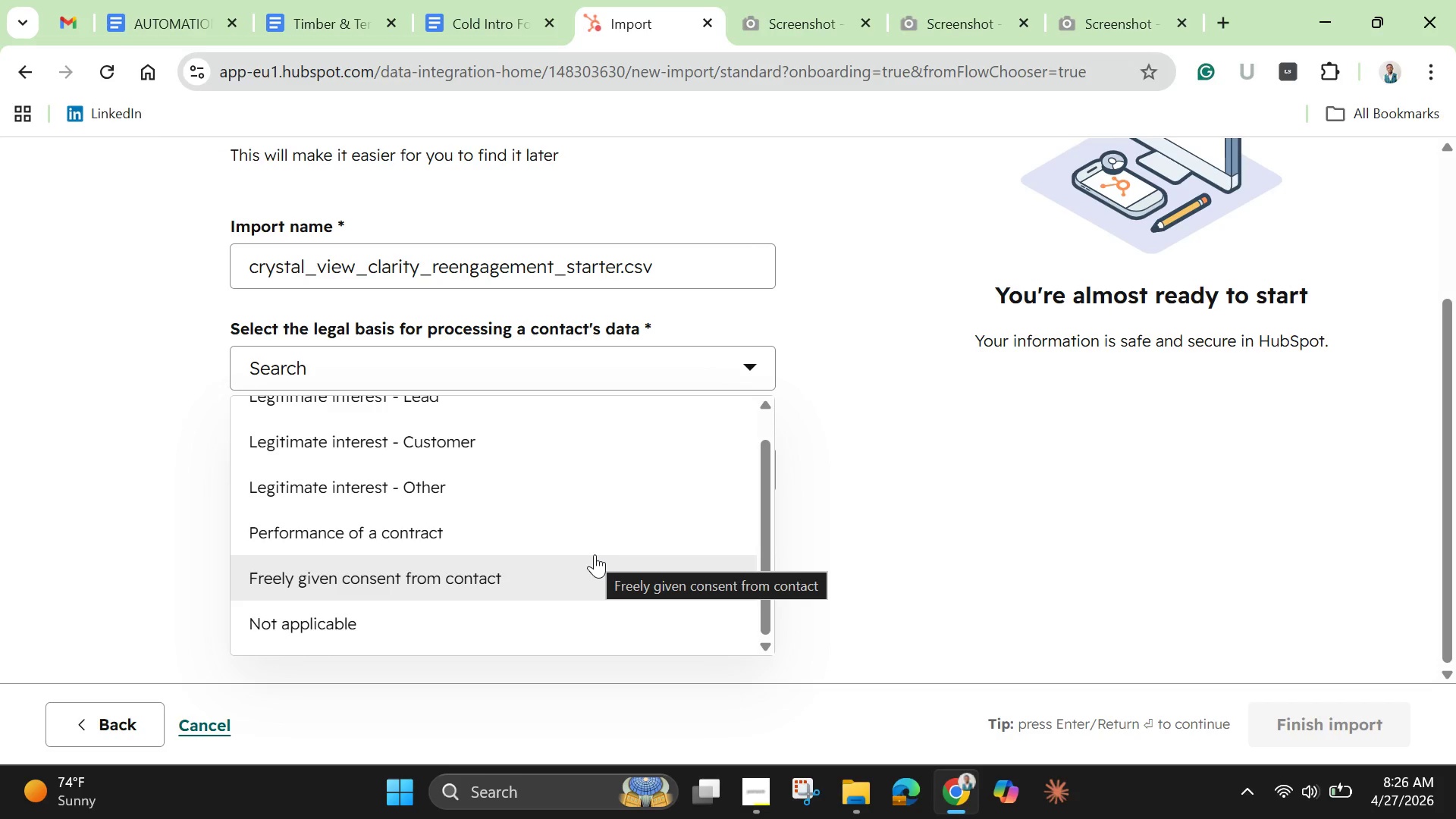 
left_click([940, 405])
 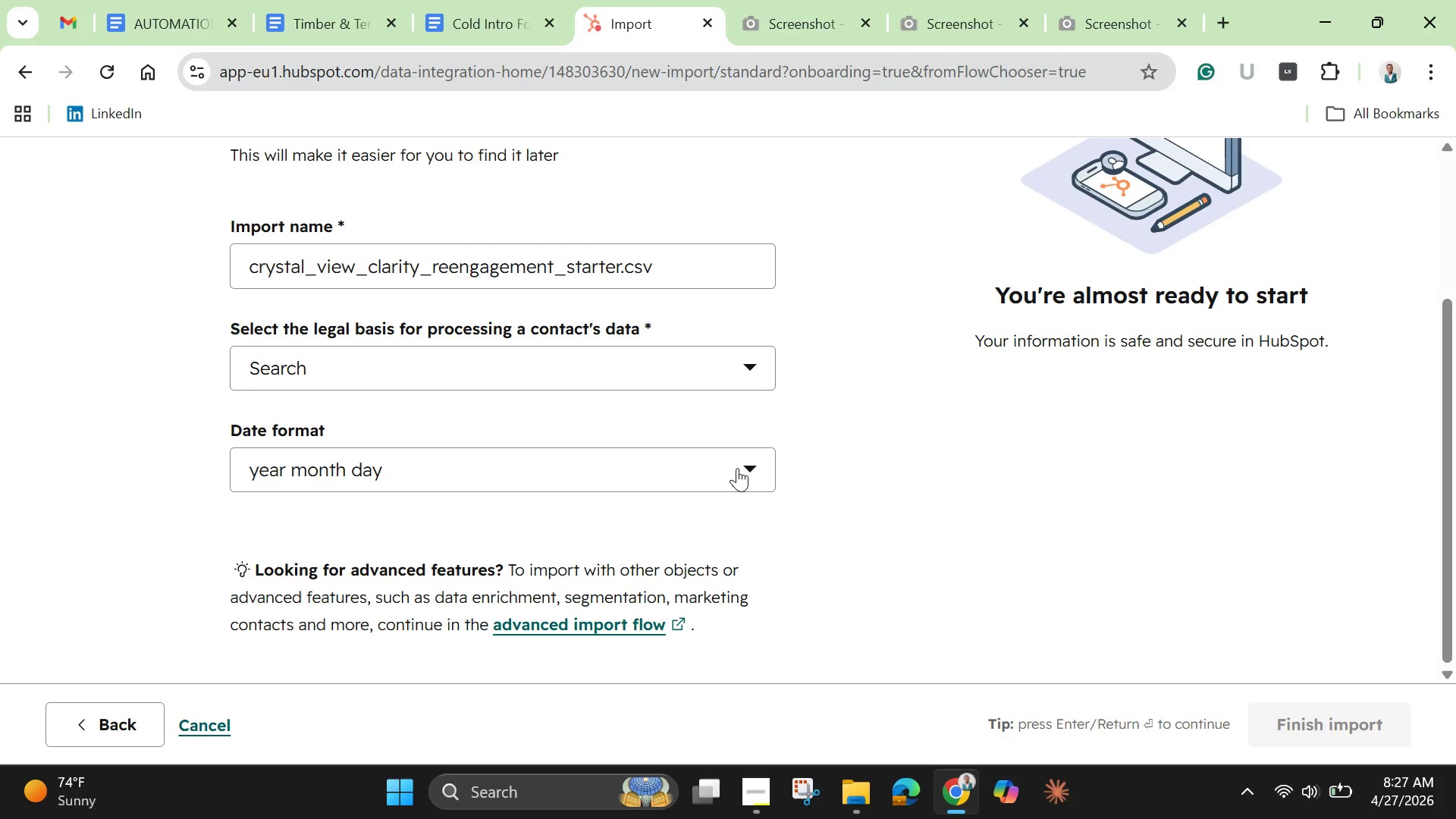 
left_click([737, 468])
 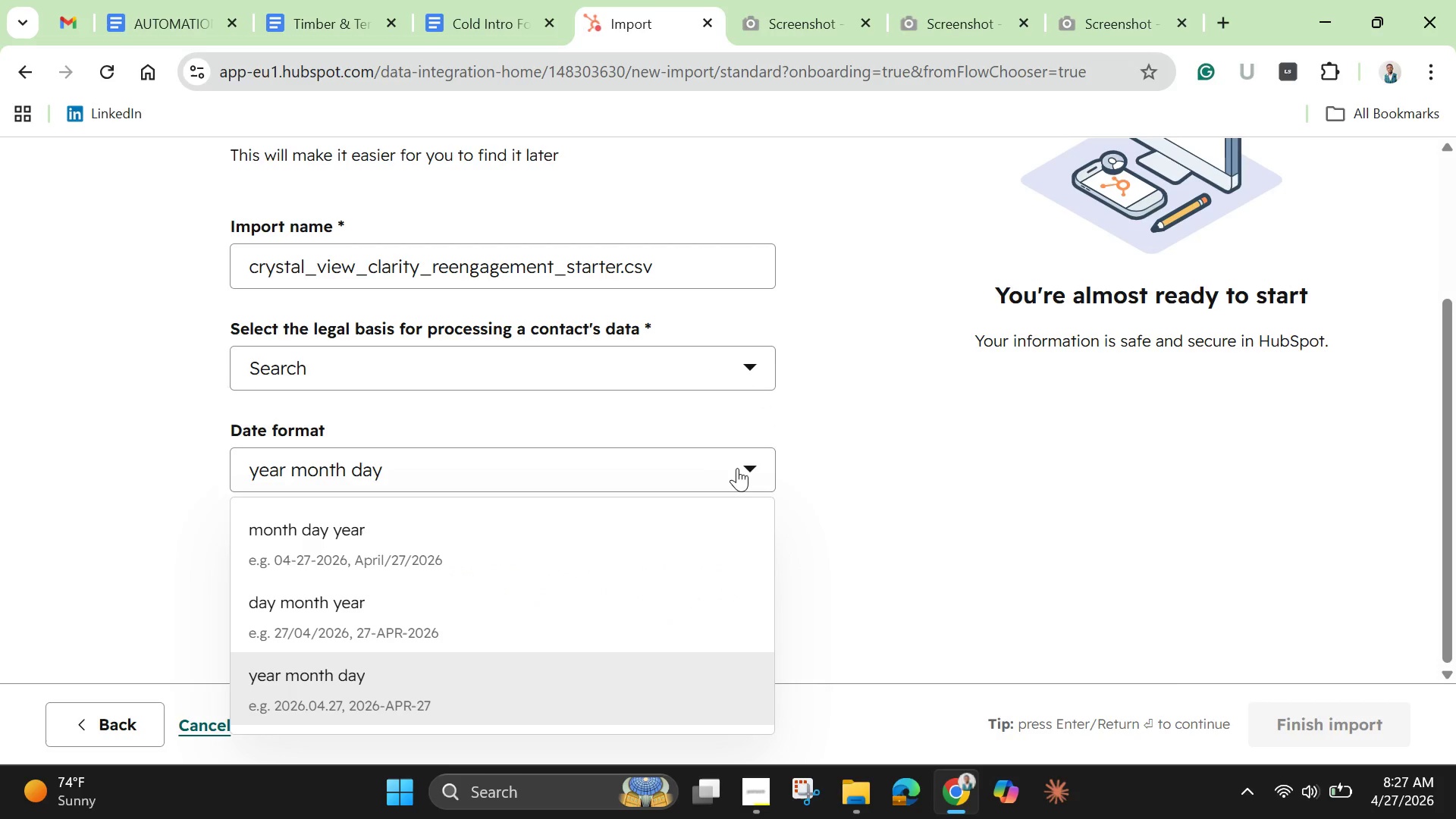 
wait(6.24)
 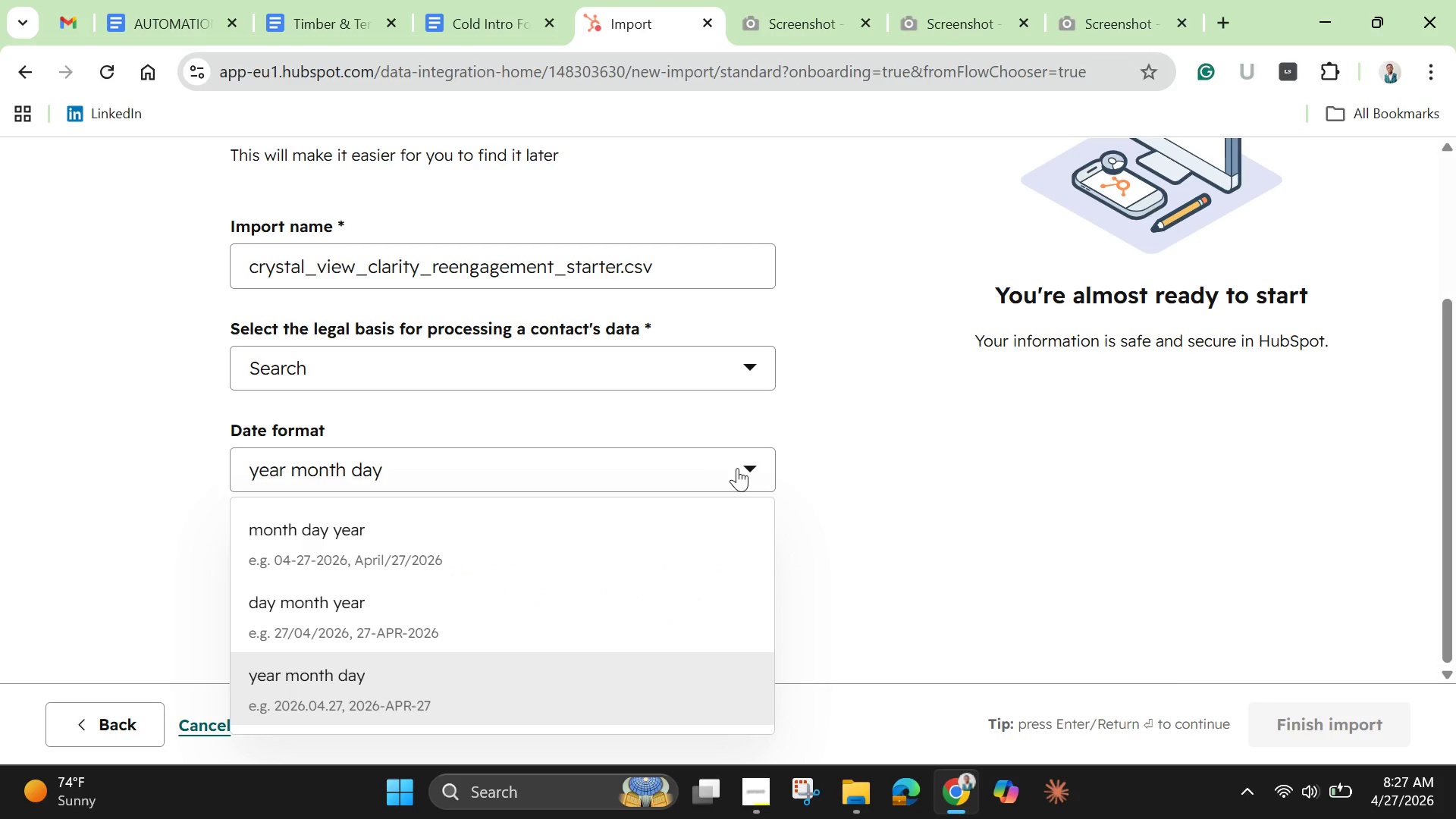 
left_click([958, 534])
 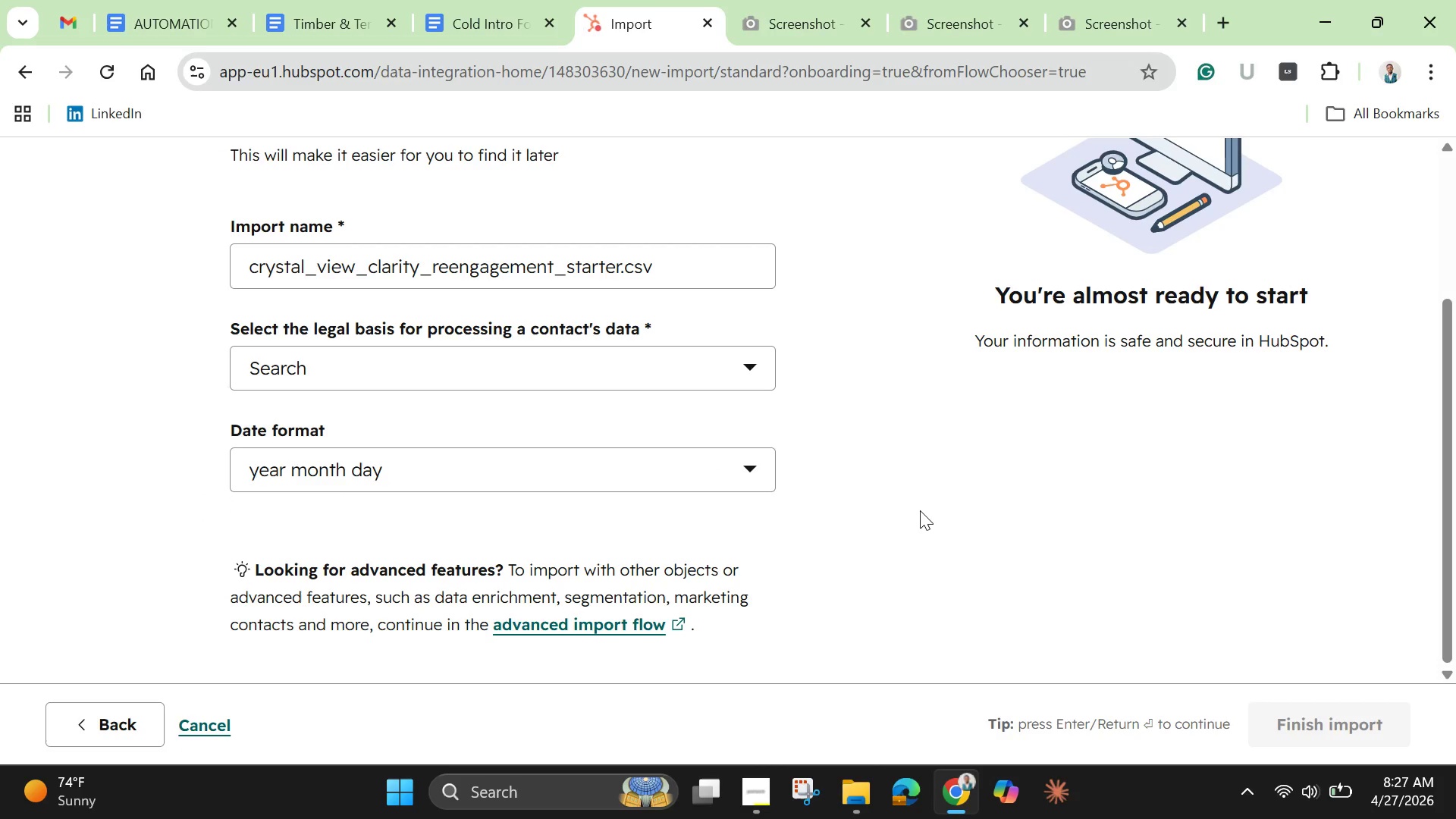 
wait(19.45)
 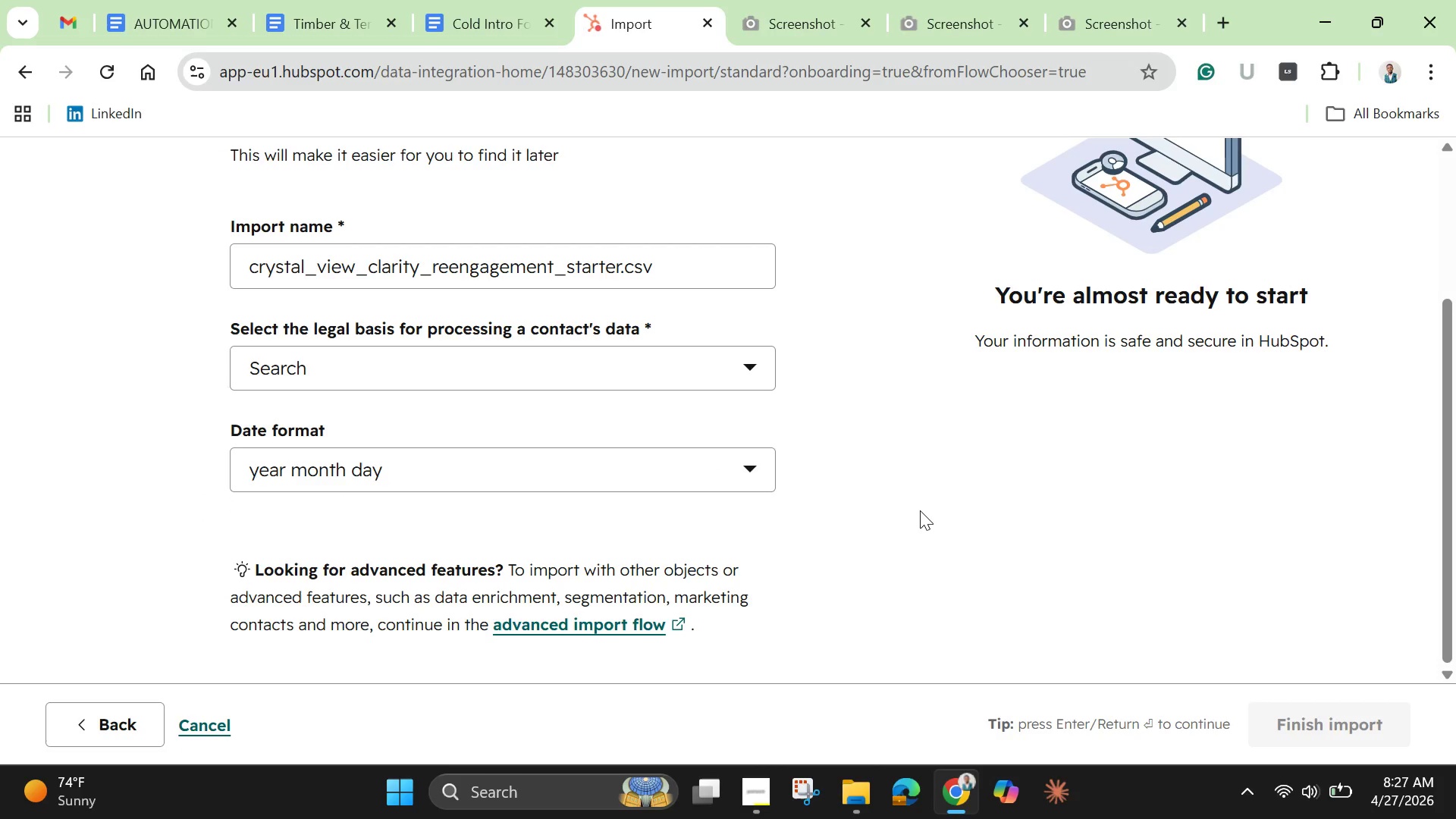 
scroll: coordinate [841, 503], scroll_direction: down, amount: 2.0
 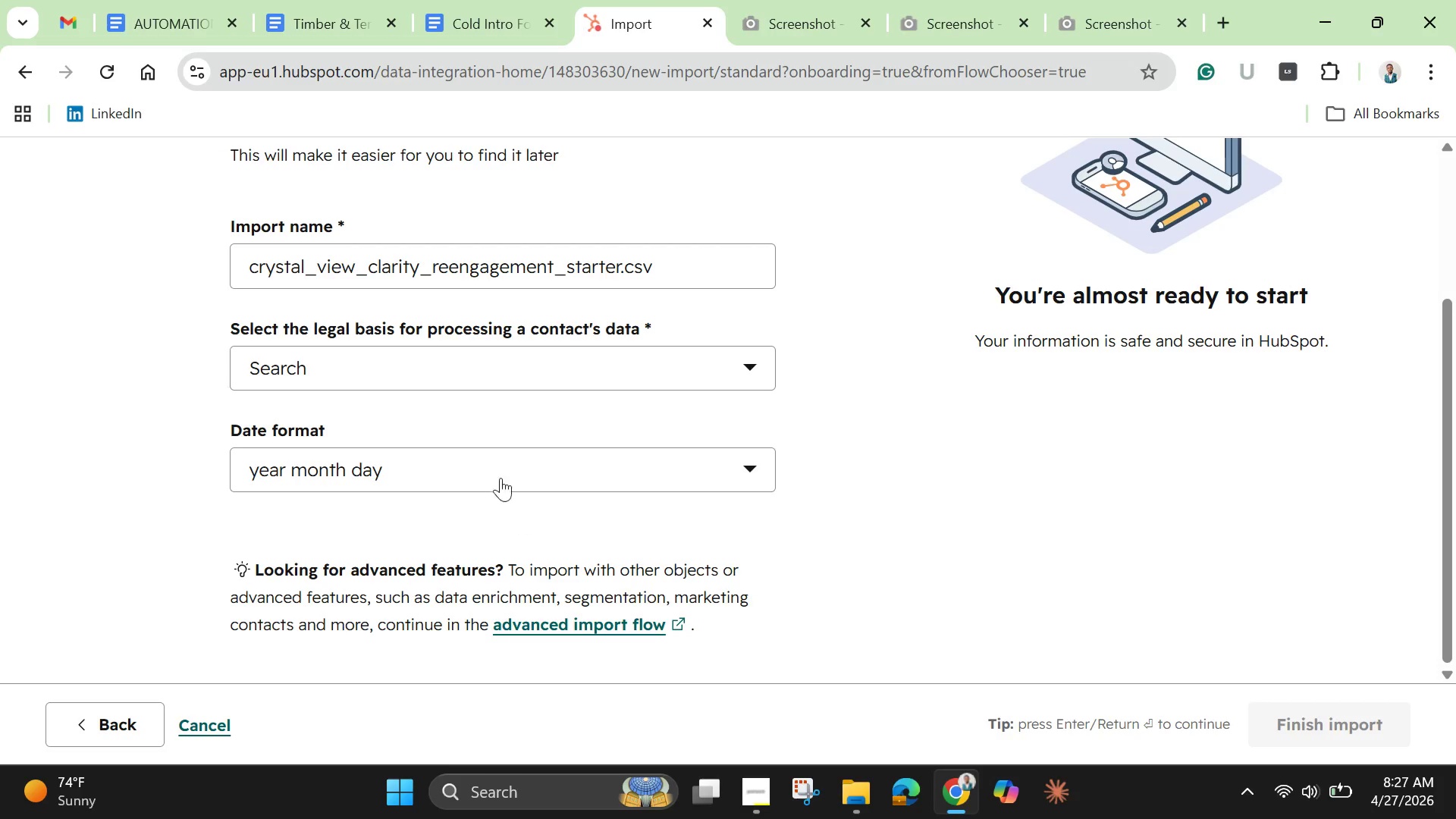 
left_click([529, 372])
 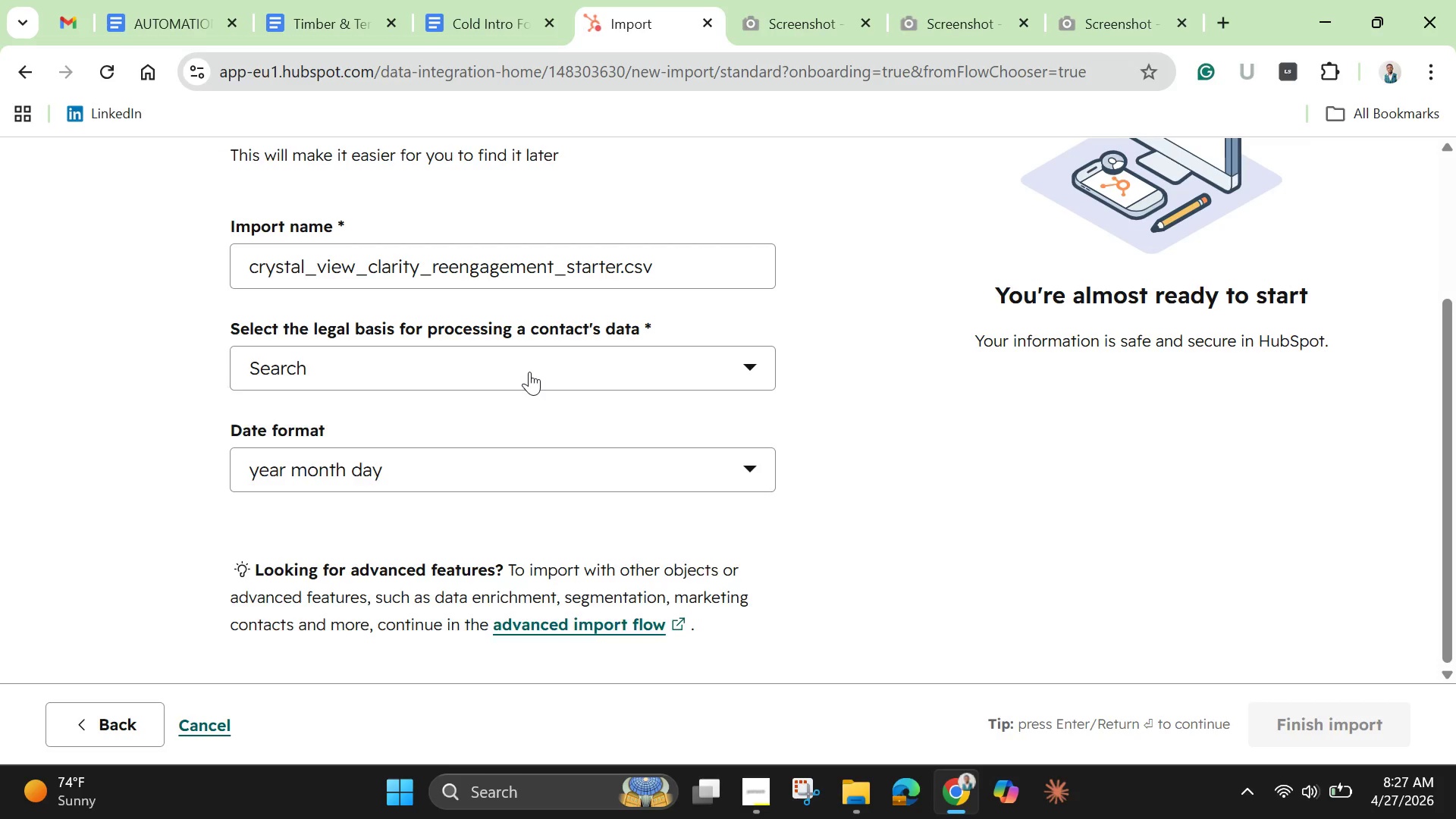 
mouse_move([522, 393])
 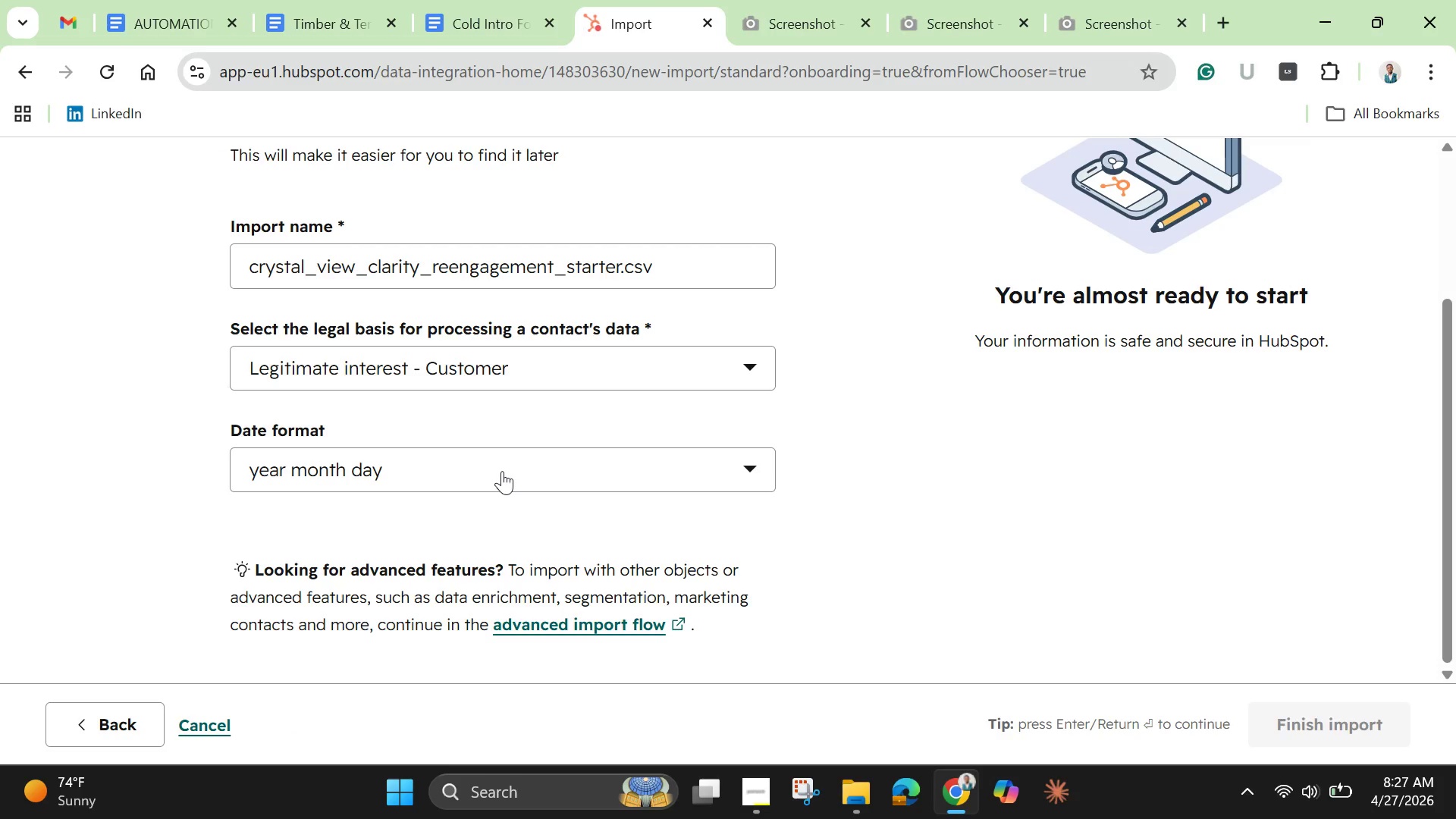 
left_click([502, 471])
 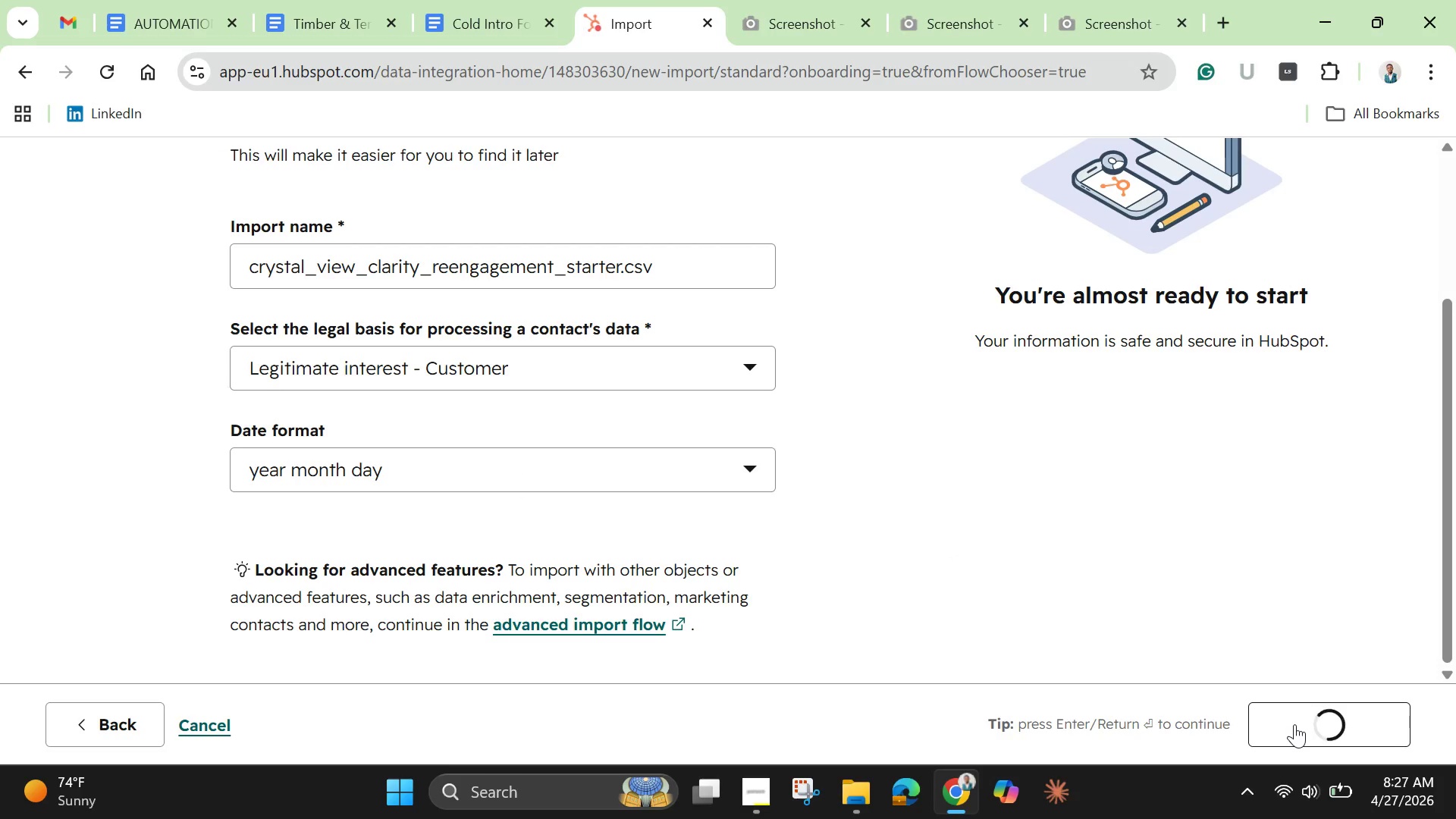 
wait(14.48)
 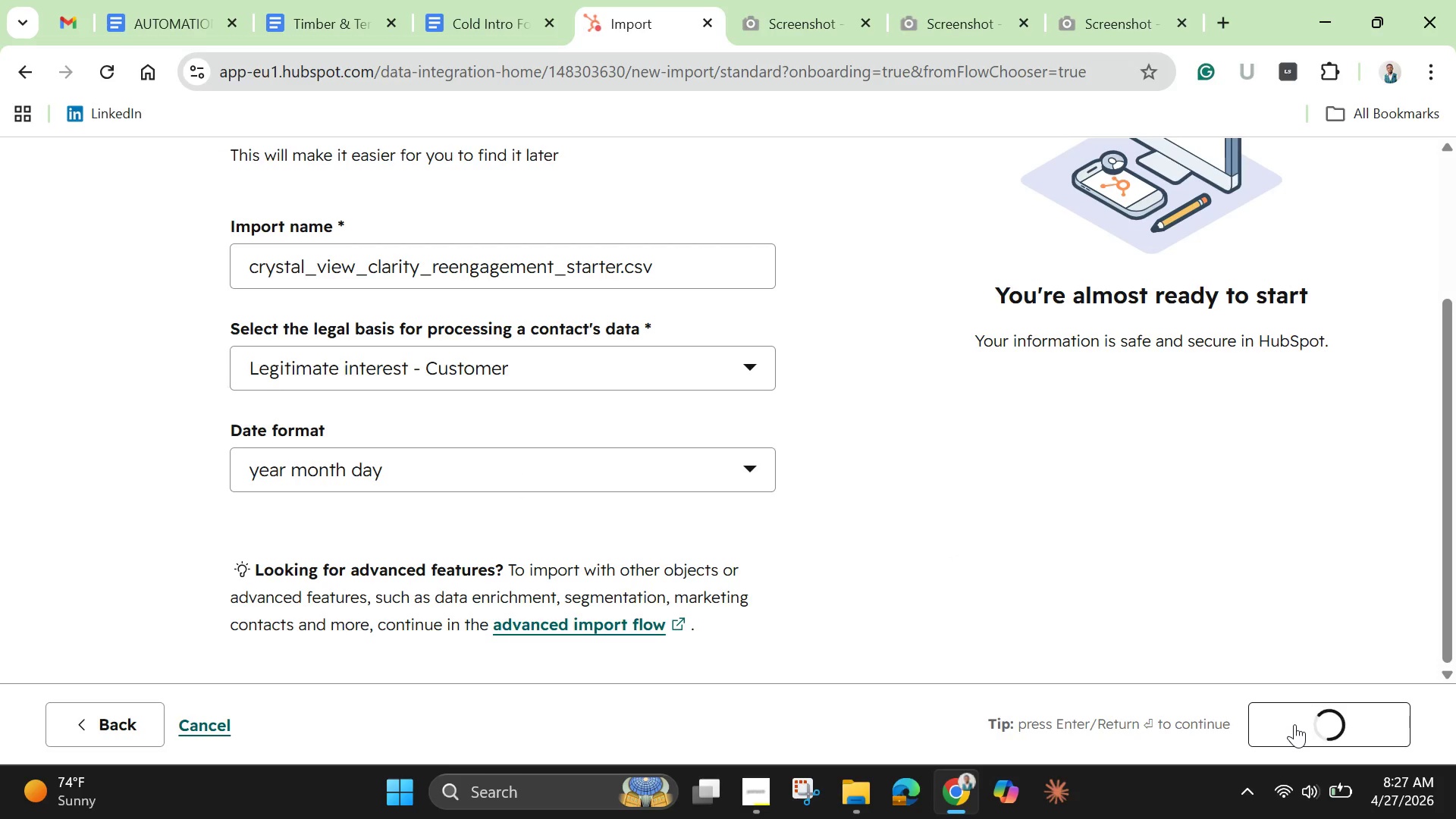 
scroll: coordinate [1045, 607], scroll_direction: down, amount: 5.0
 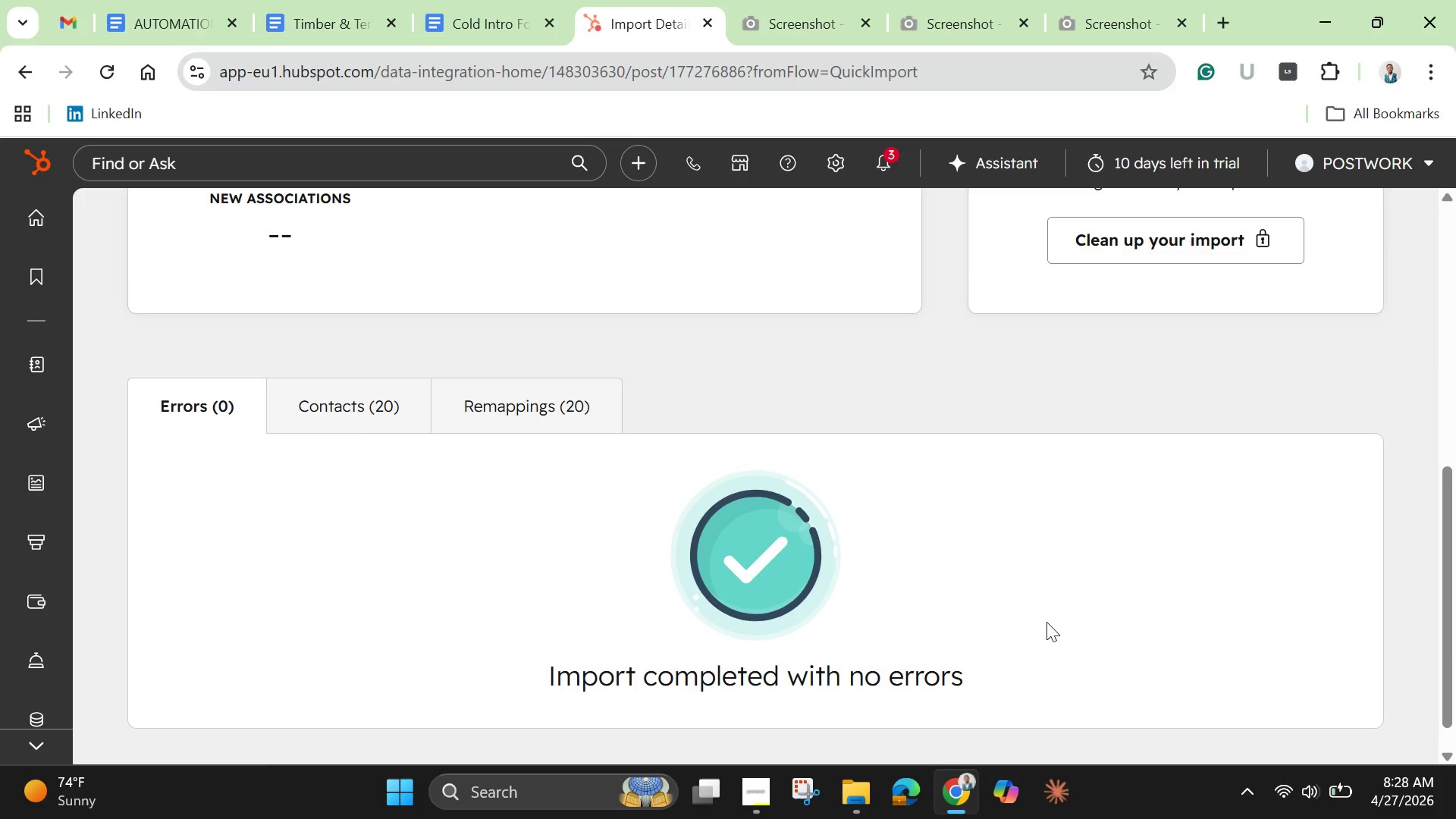 
wait(5.38)
 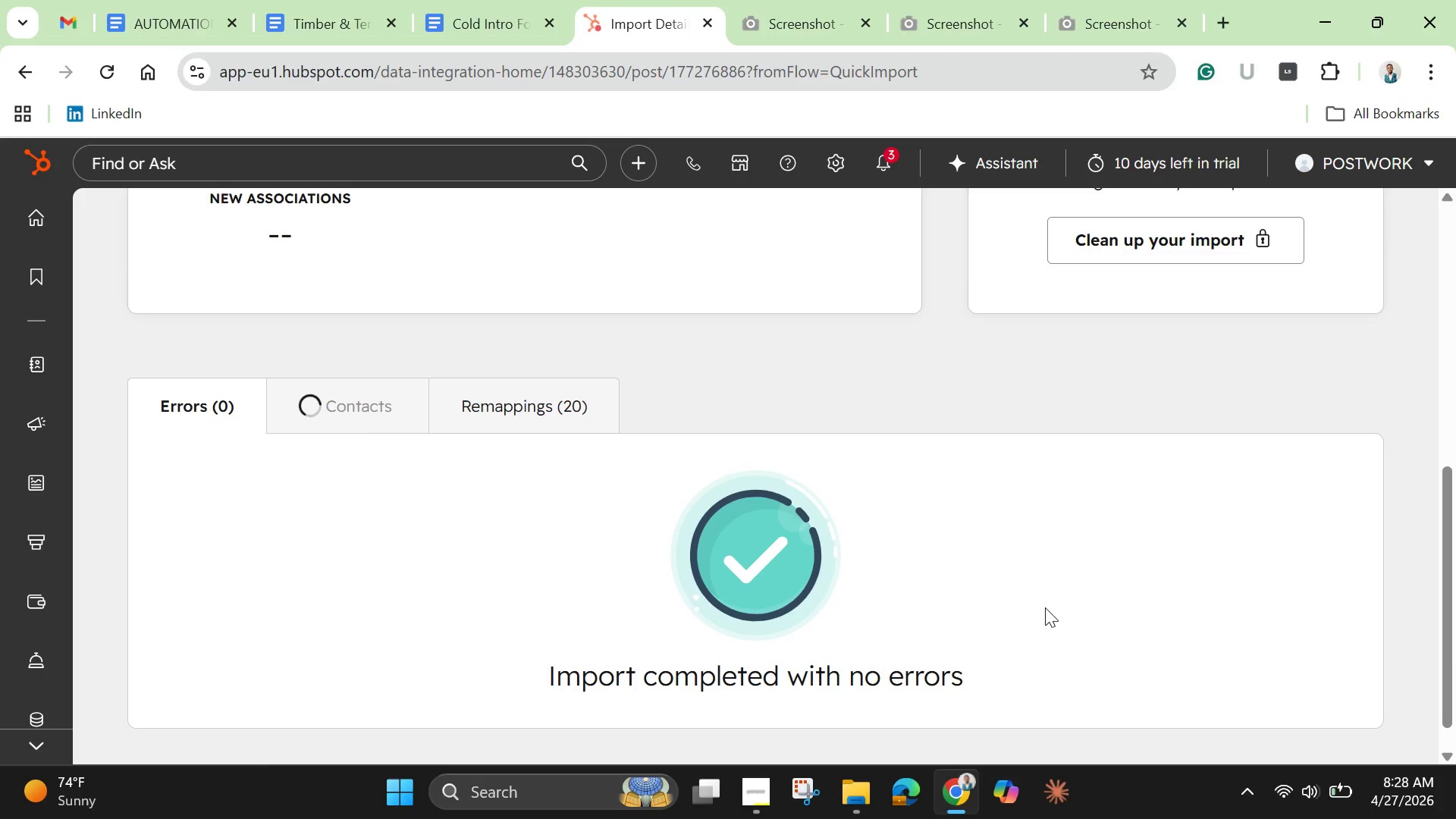 
left_click([343, 400])
 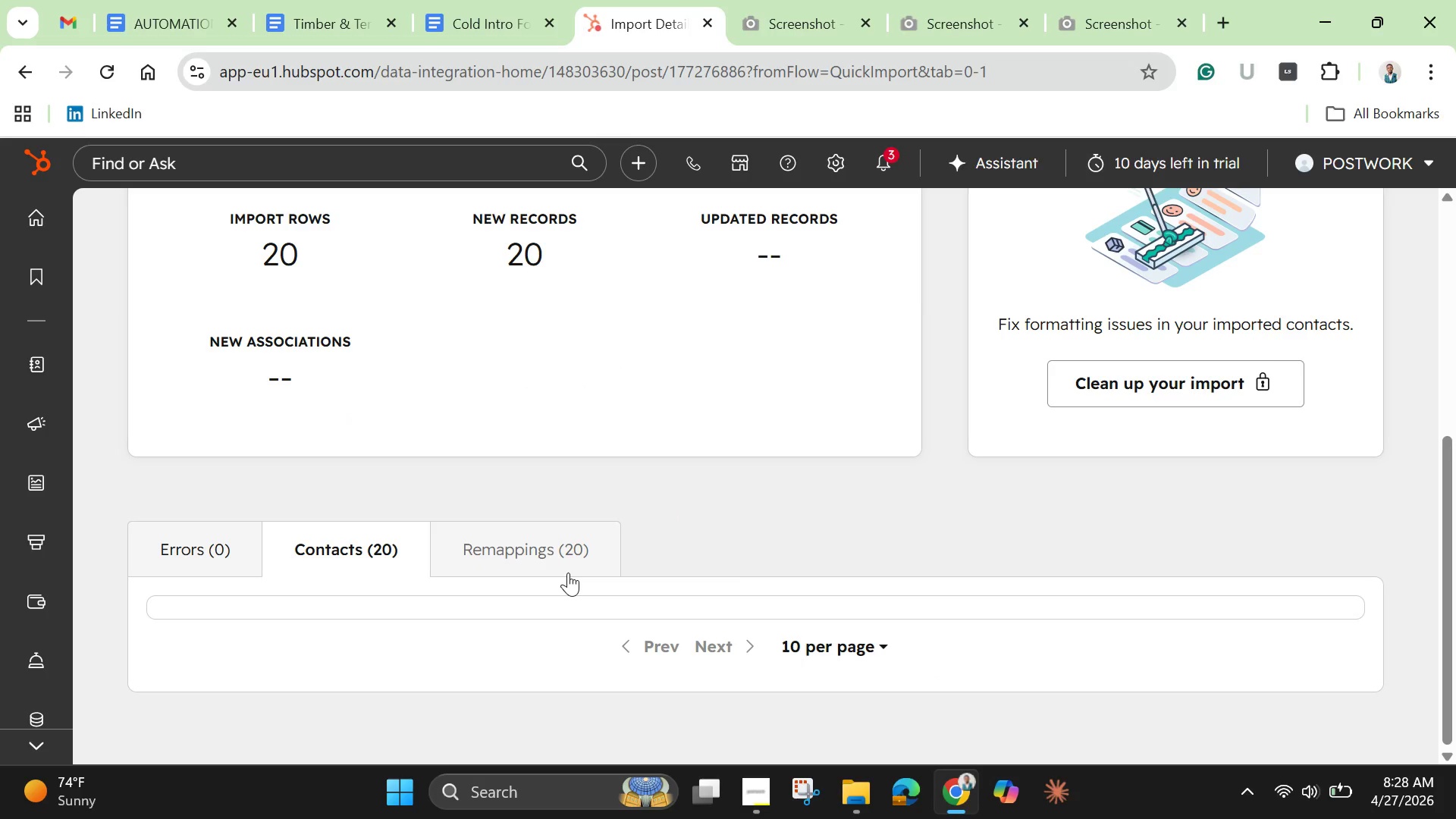 
scroll: coordinate [568, 584], scroll_direction: down, amount: 7.0
 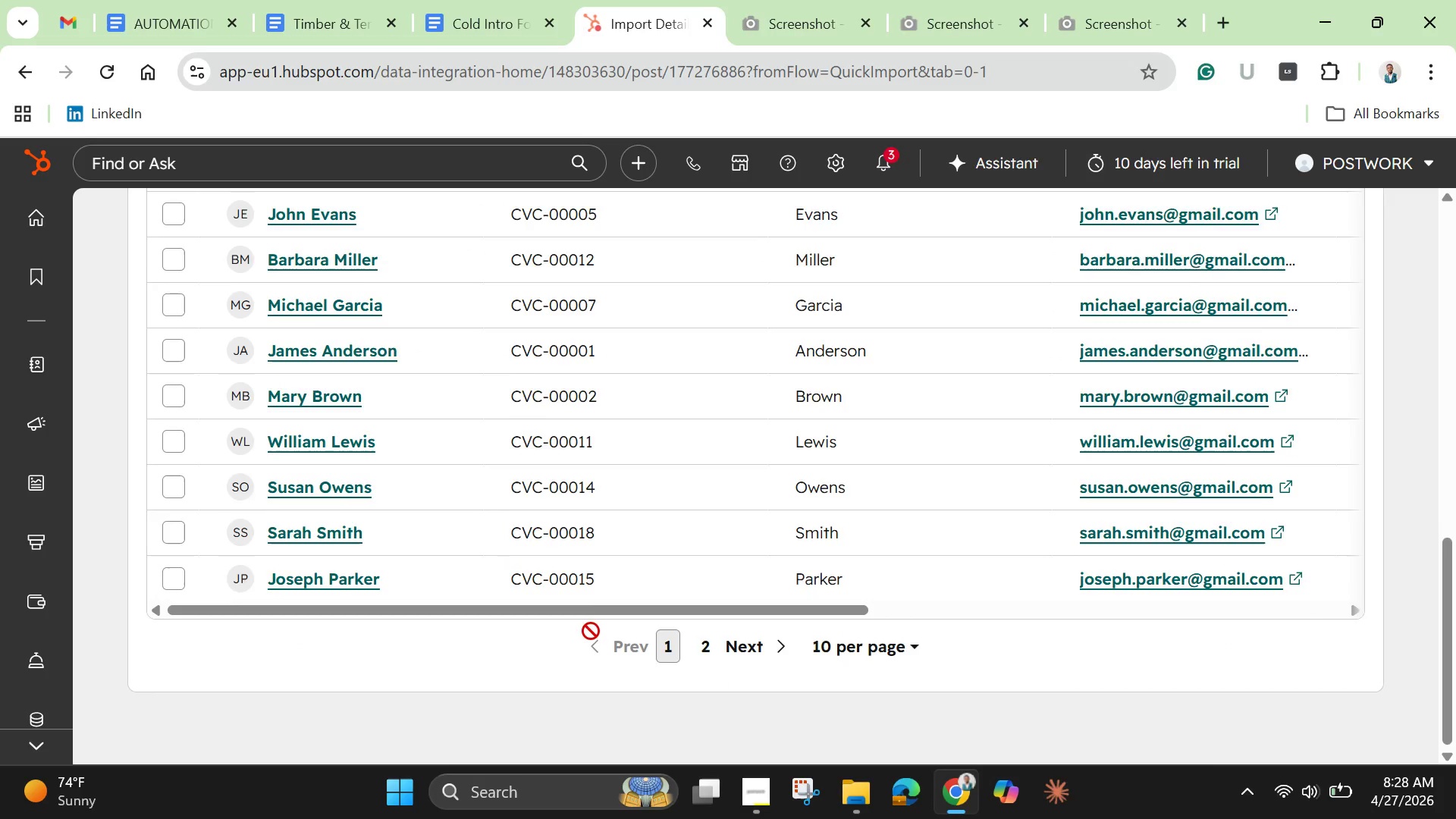 
scroll: coordinate [585, 623], scroll_direction: up, amount: 13.0
 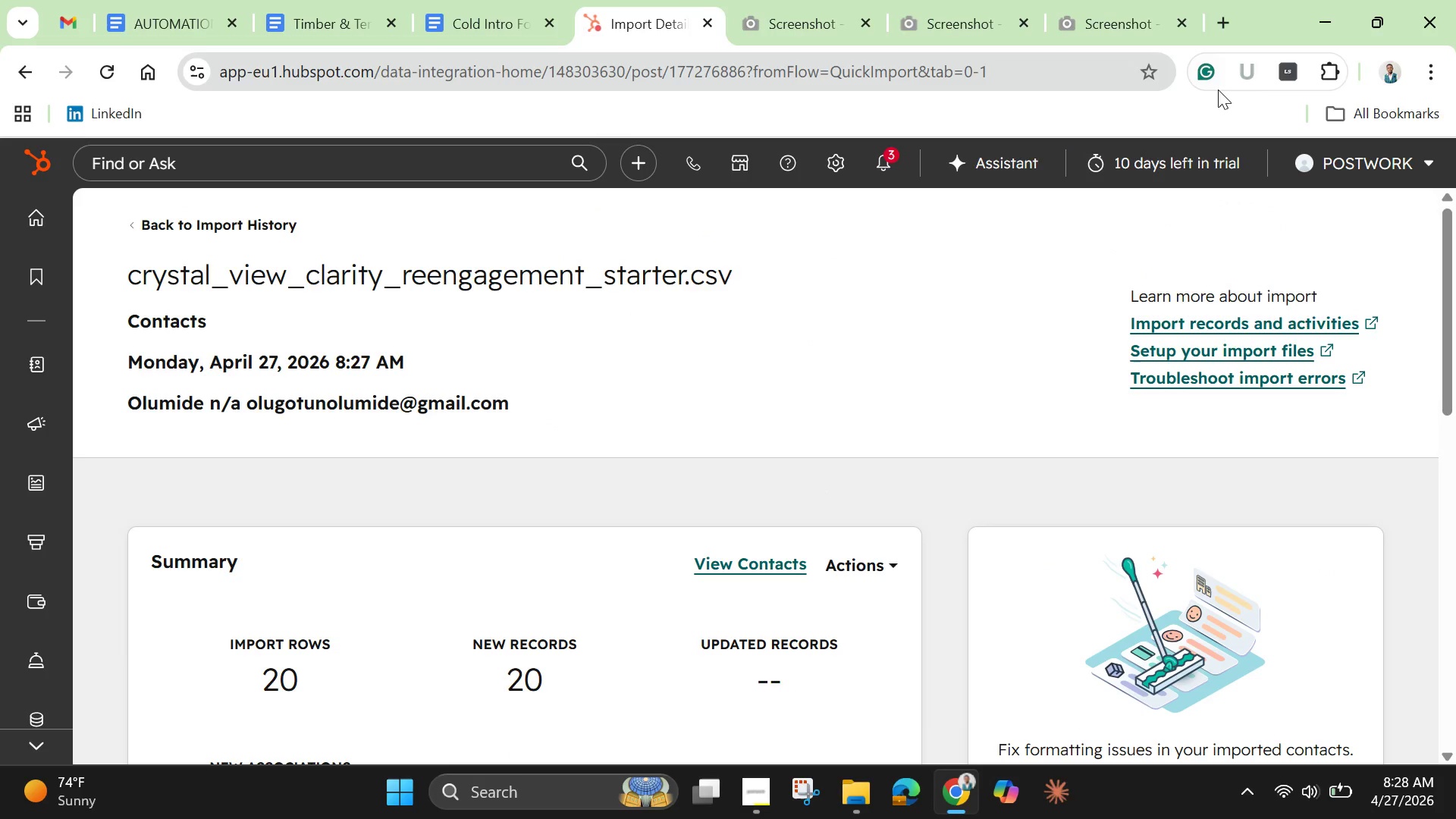 
left_click([1329, 69])
 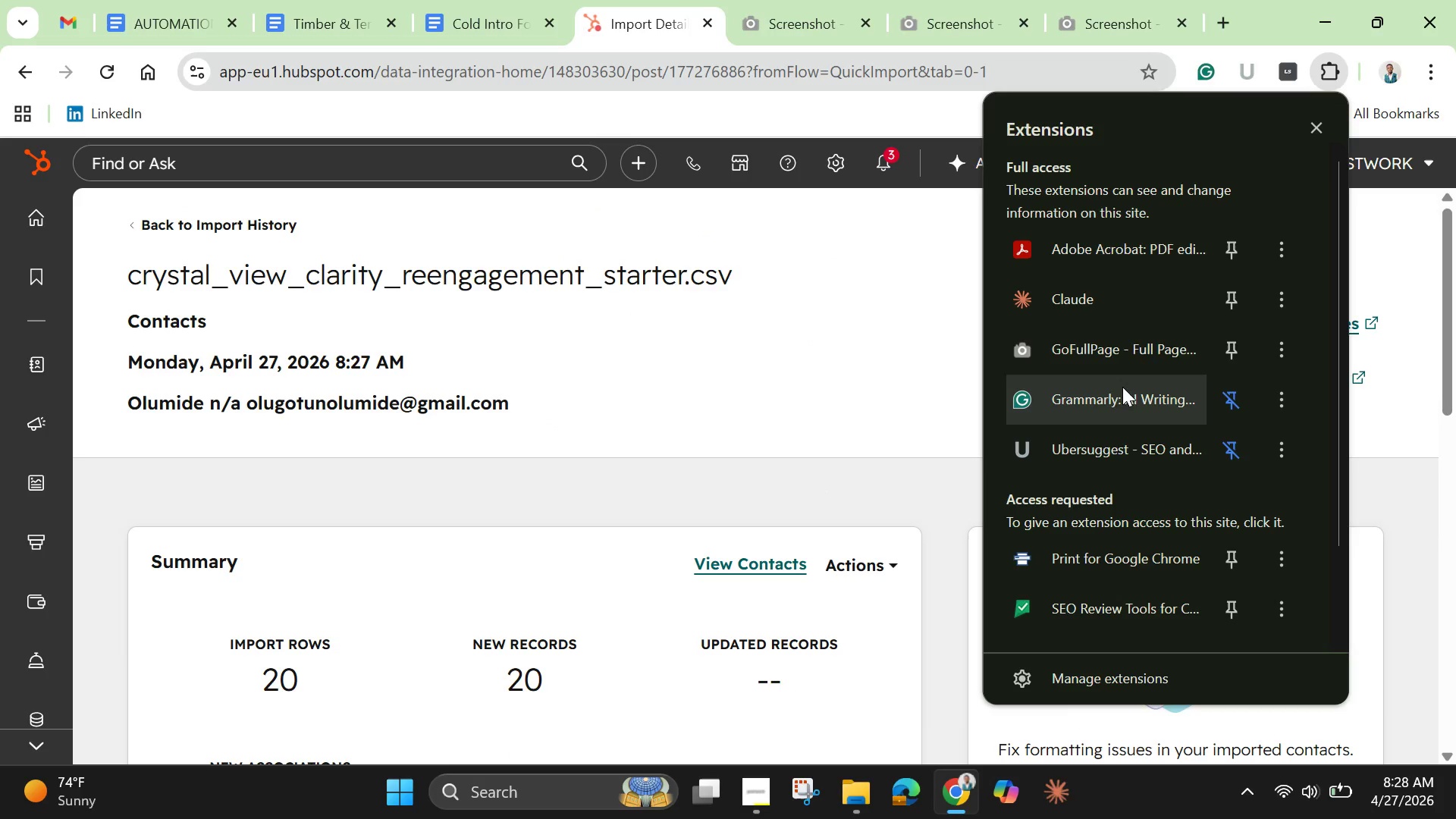 
left_click([1122, 345])
 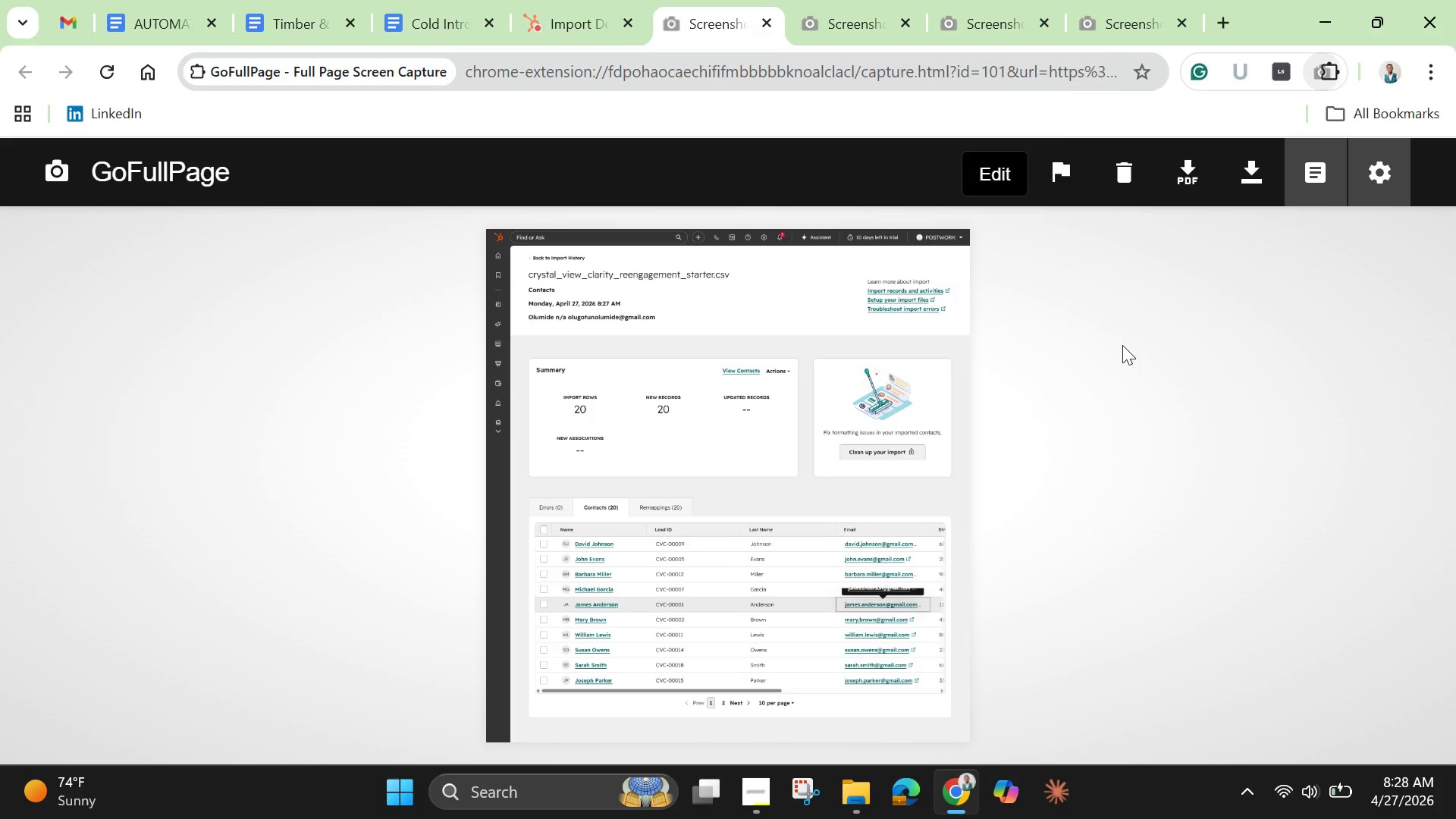 
wait(5.99)
 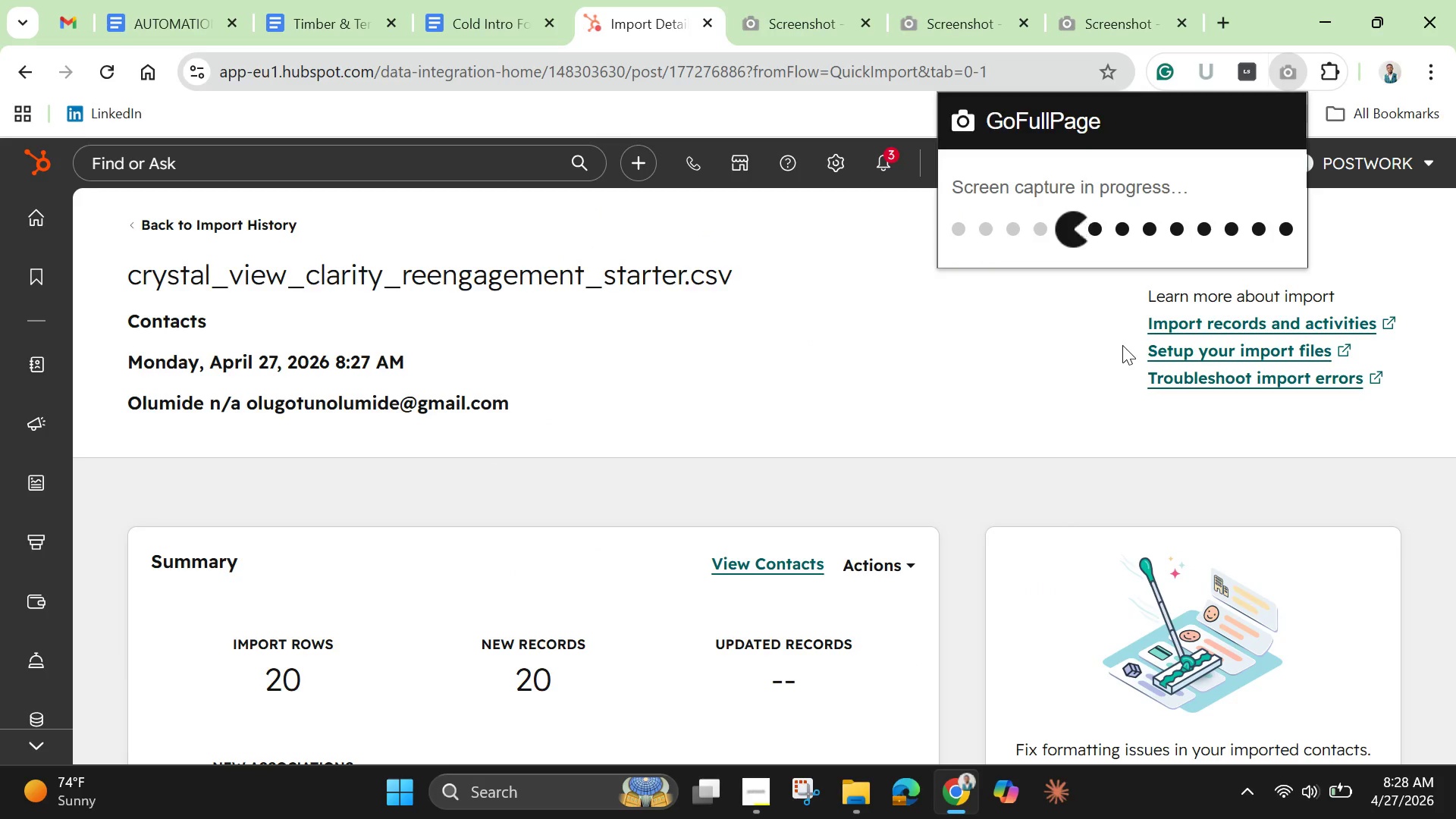 
left_click([542, 14])
 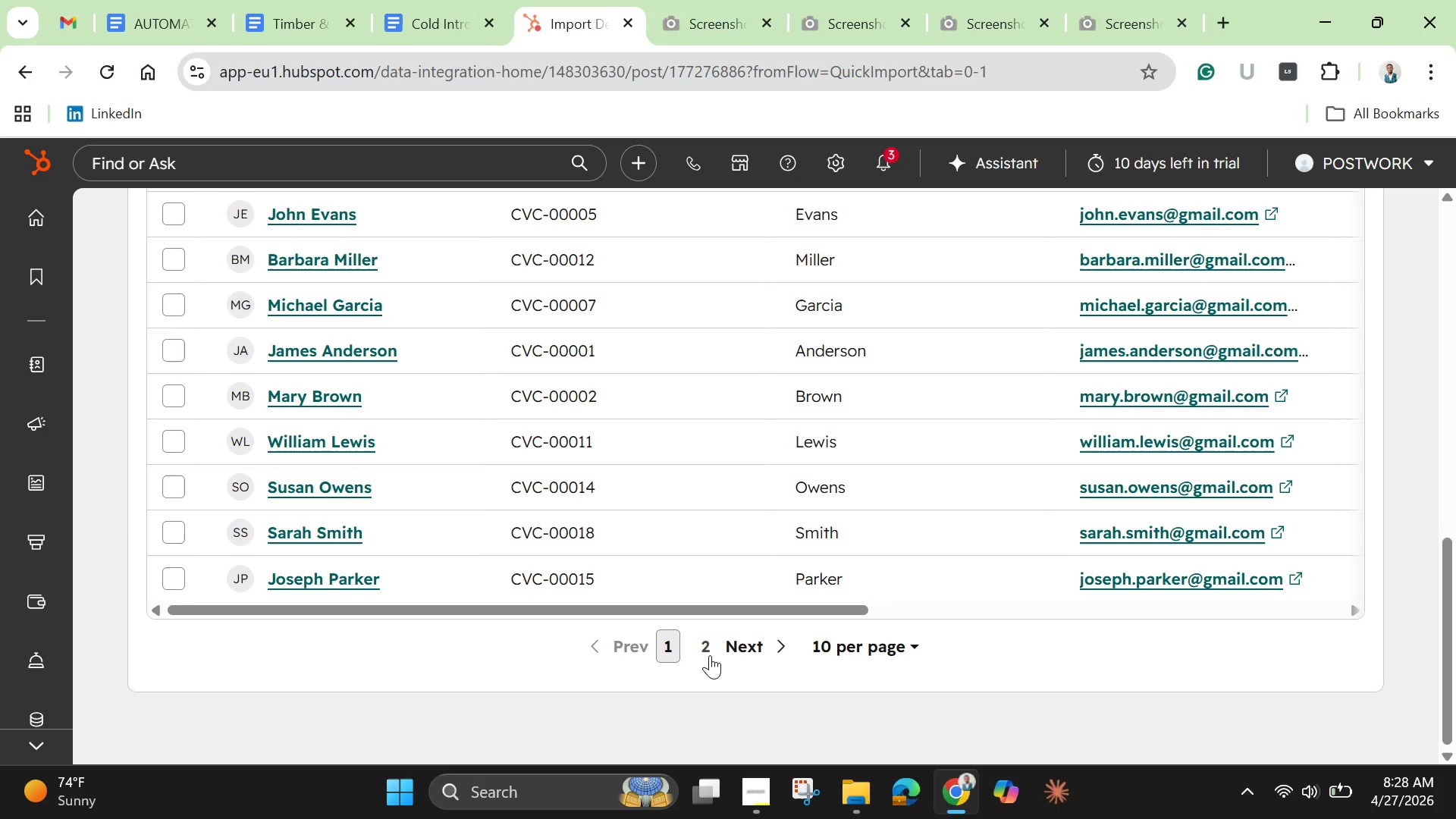 
left_click([708, 654])
 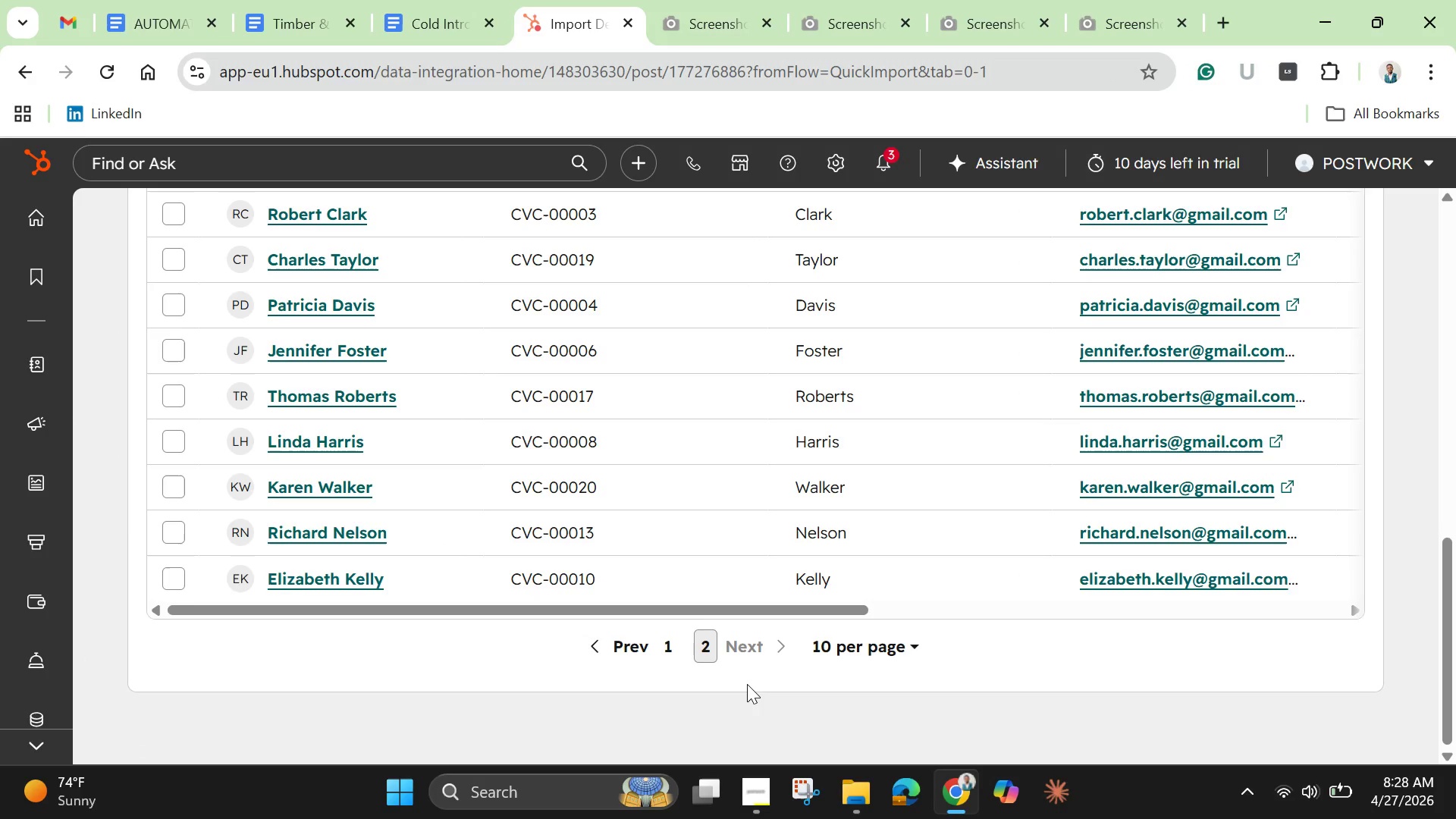 
scroll: coordinate [729, 650], scroll_direction: up, amount: 10.0
 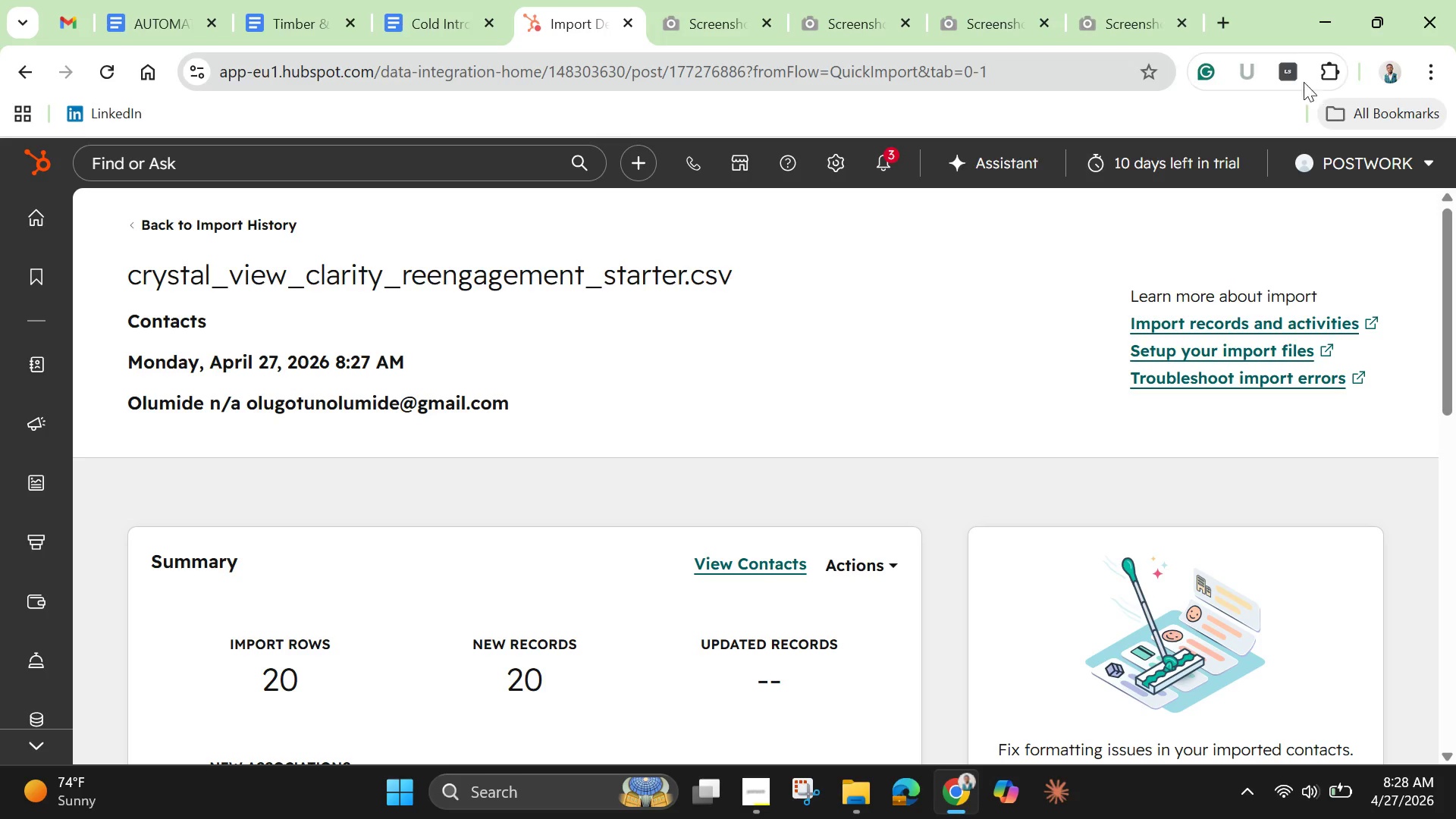 
left_click([1332, 67])
 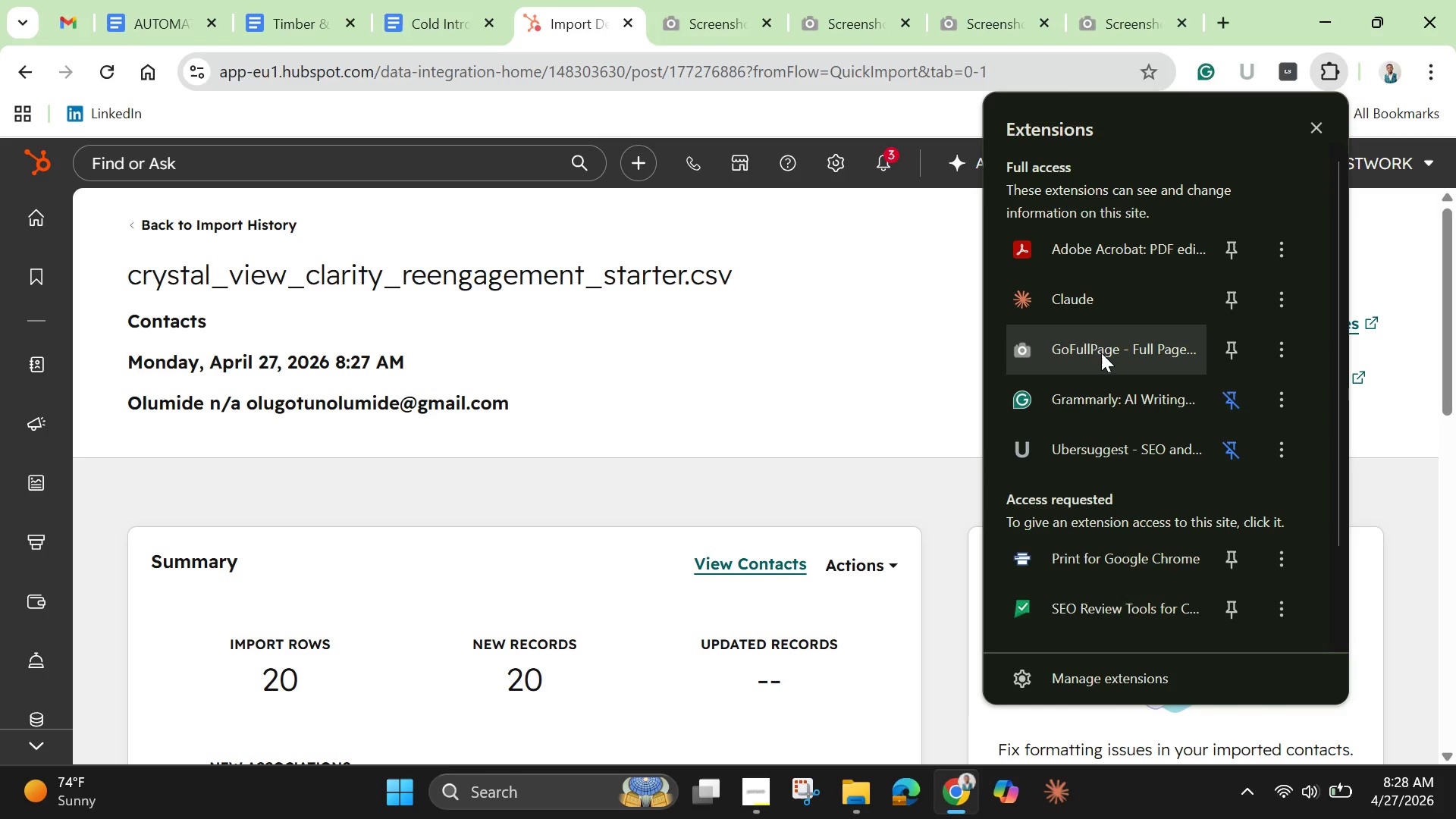 
left_click([1101, 353])
 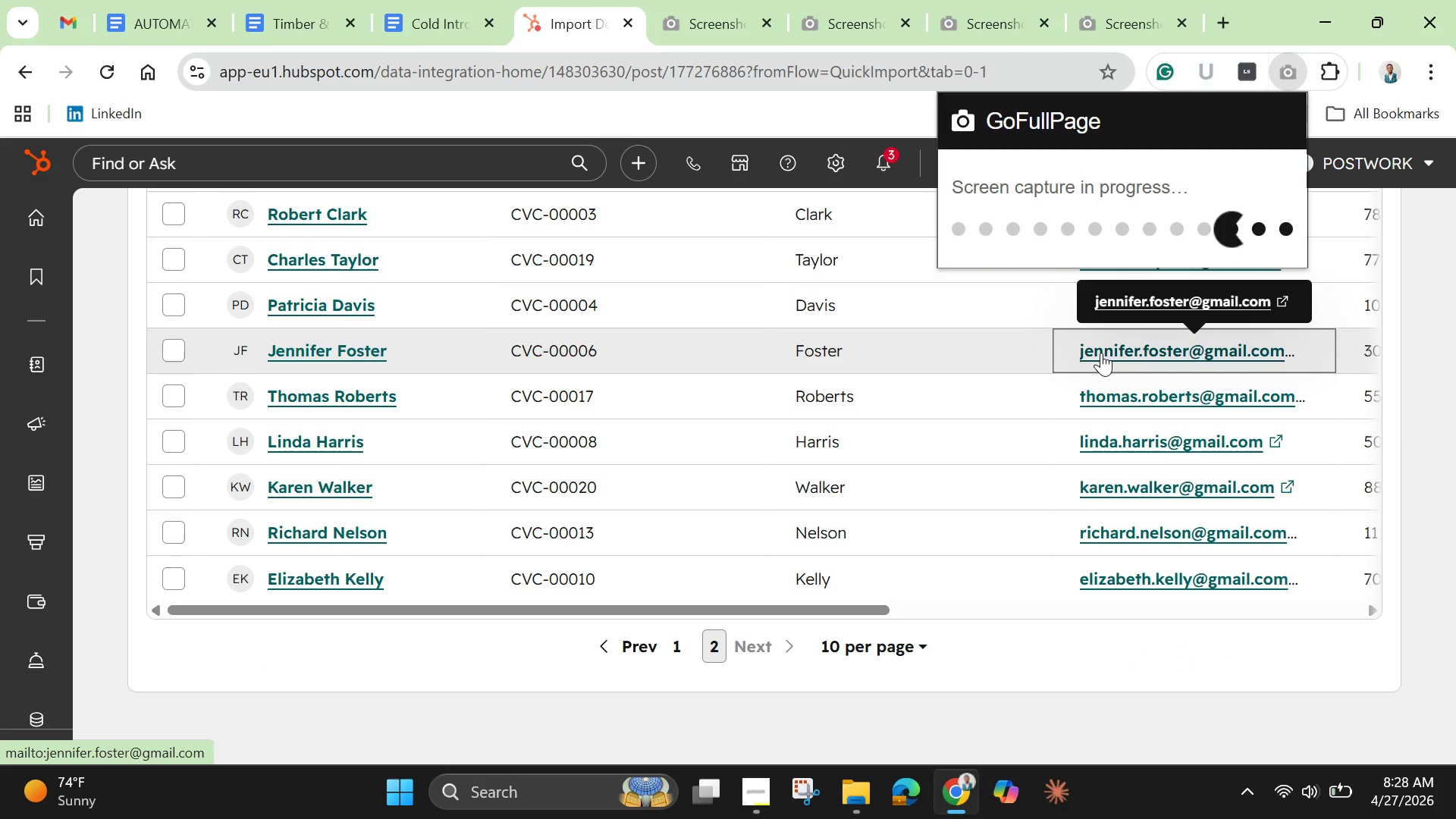 
wait(10.88)
 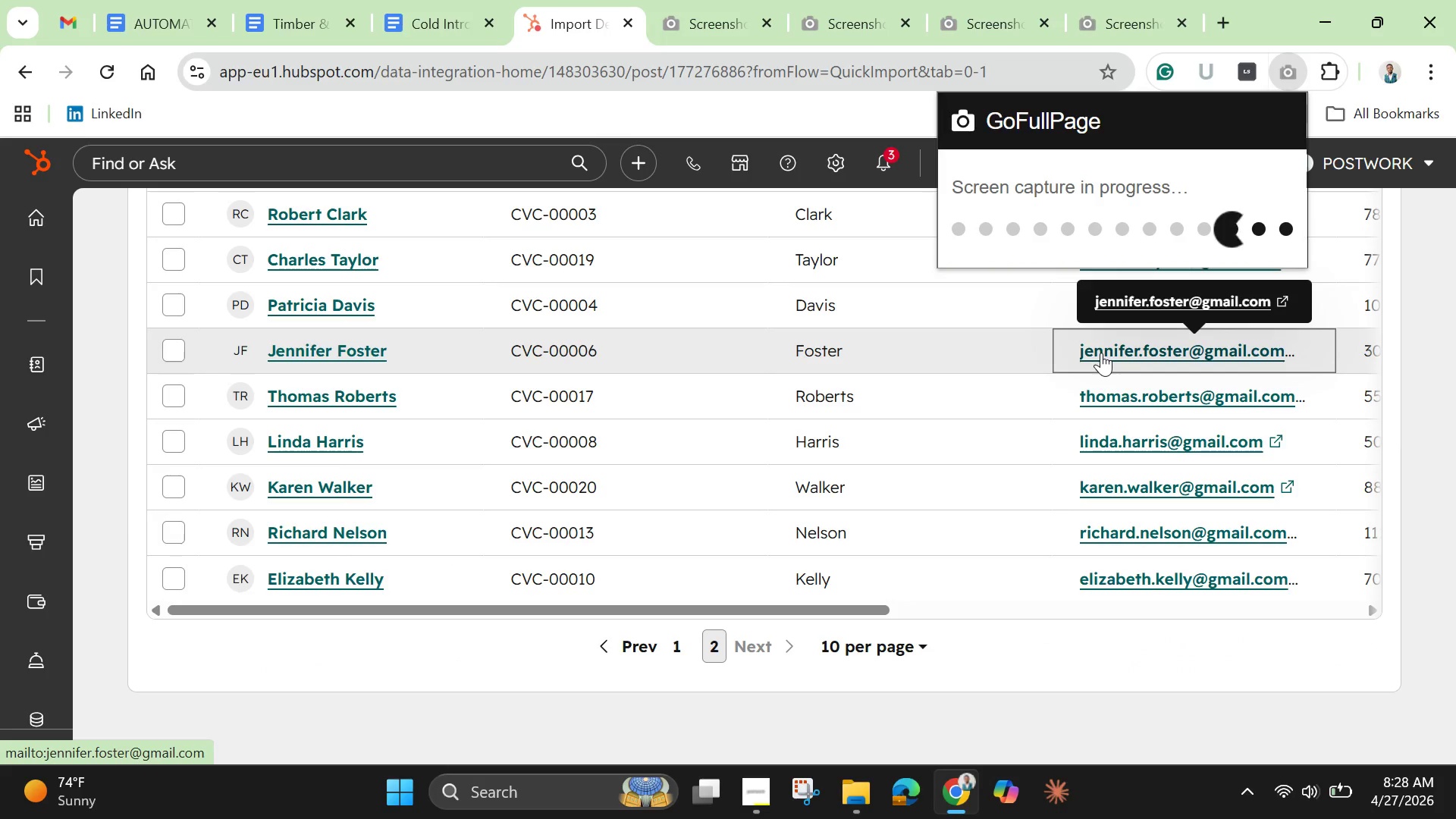 
left_click([542, 18])
 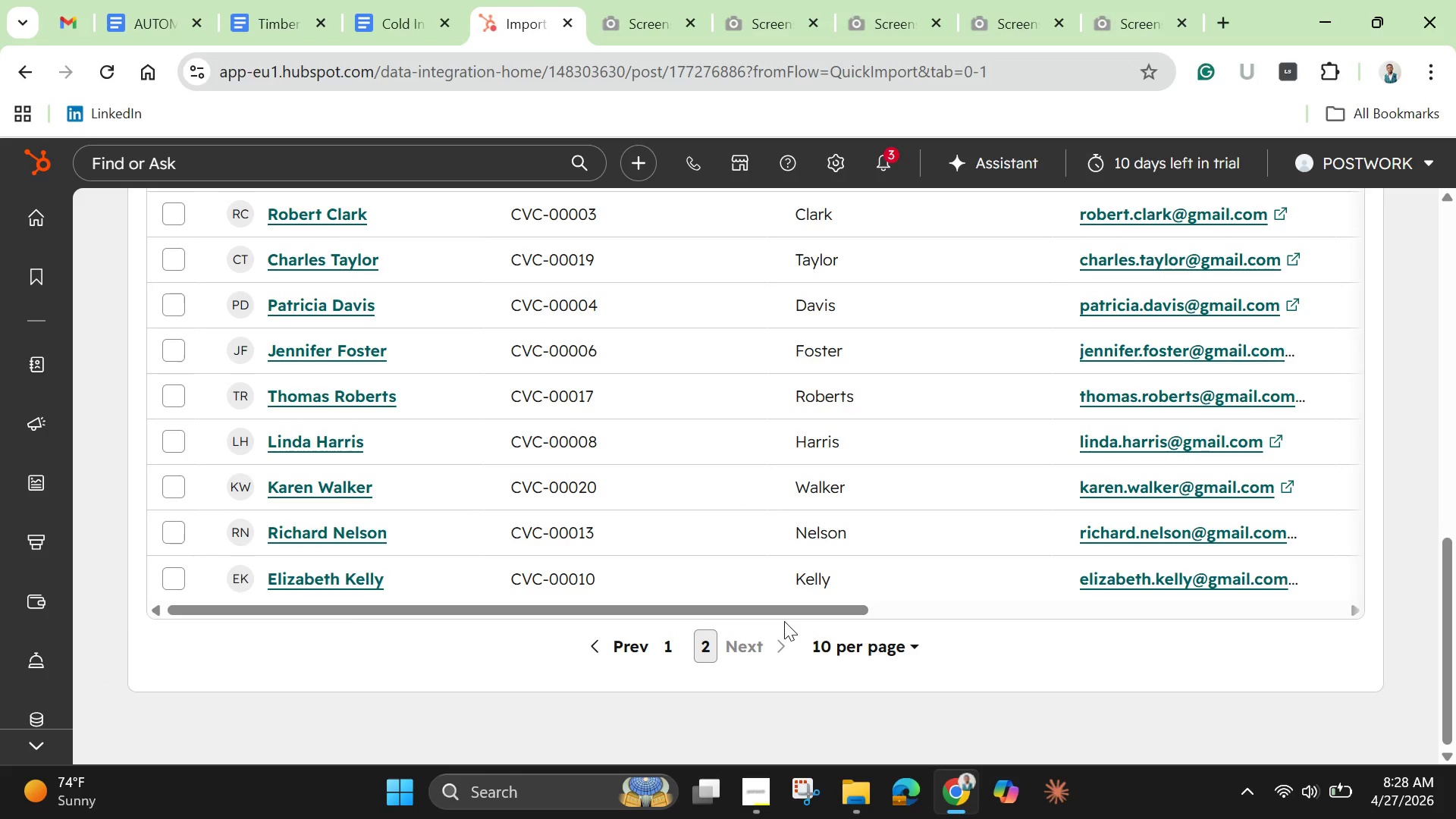 
left_click_drag(start_coordinate=[785, 613], to_coordinate=[1315, 645])
 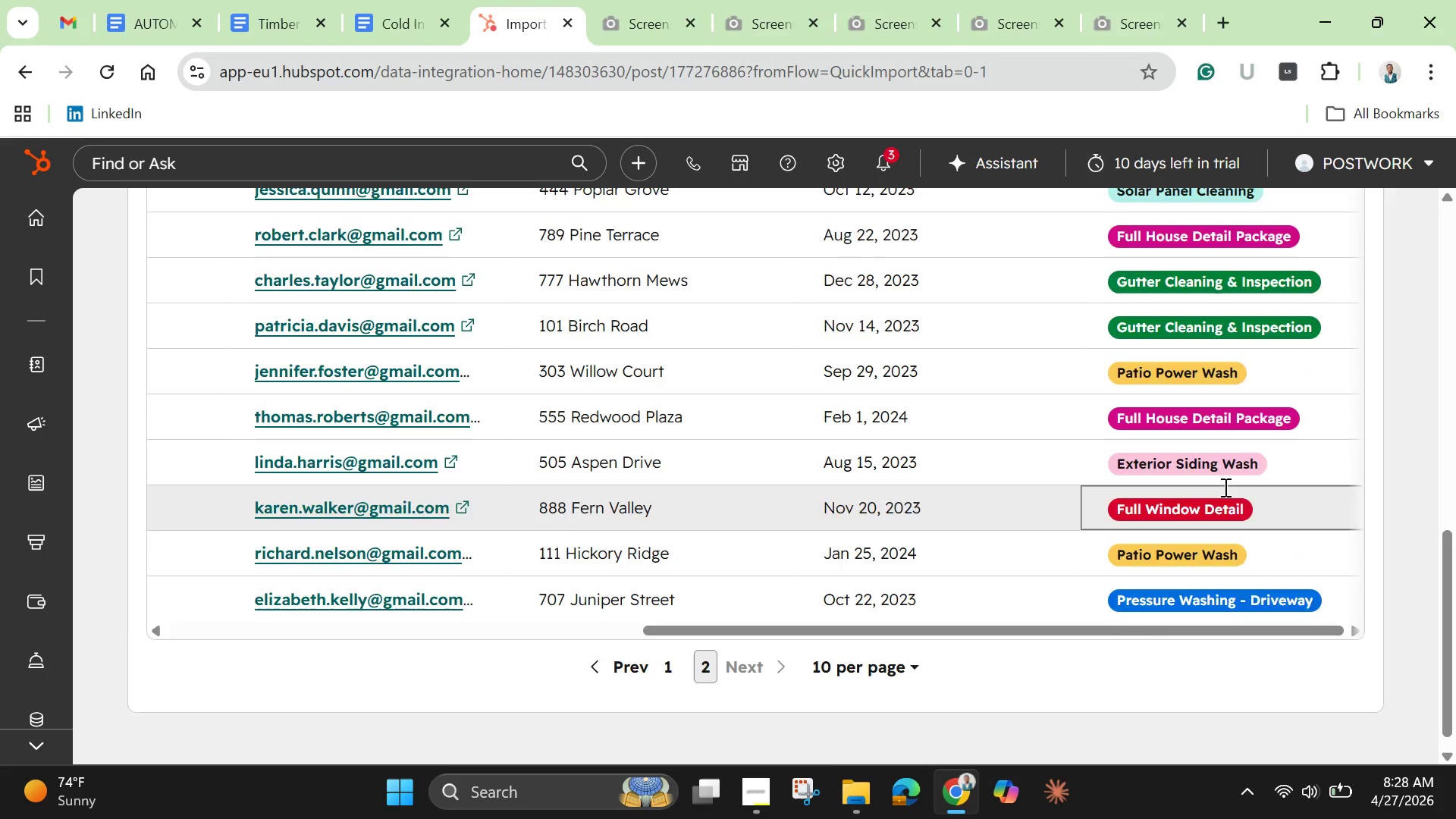 
scroll: coordinate [1224, 487], scroll_direction: up, amount: 4.0
 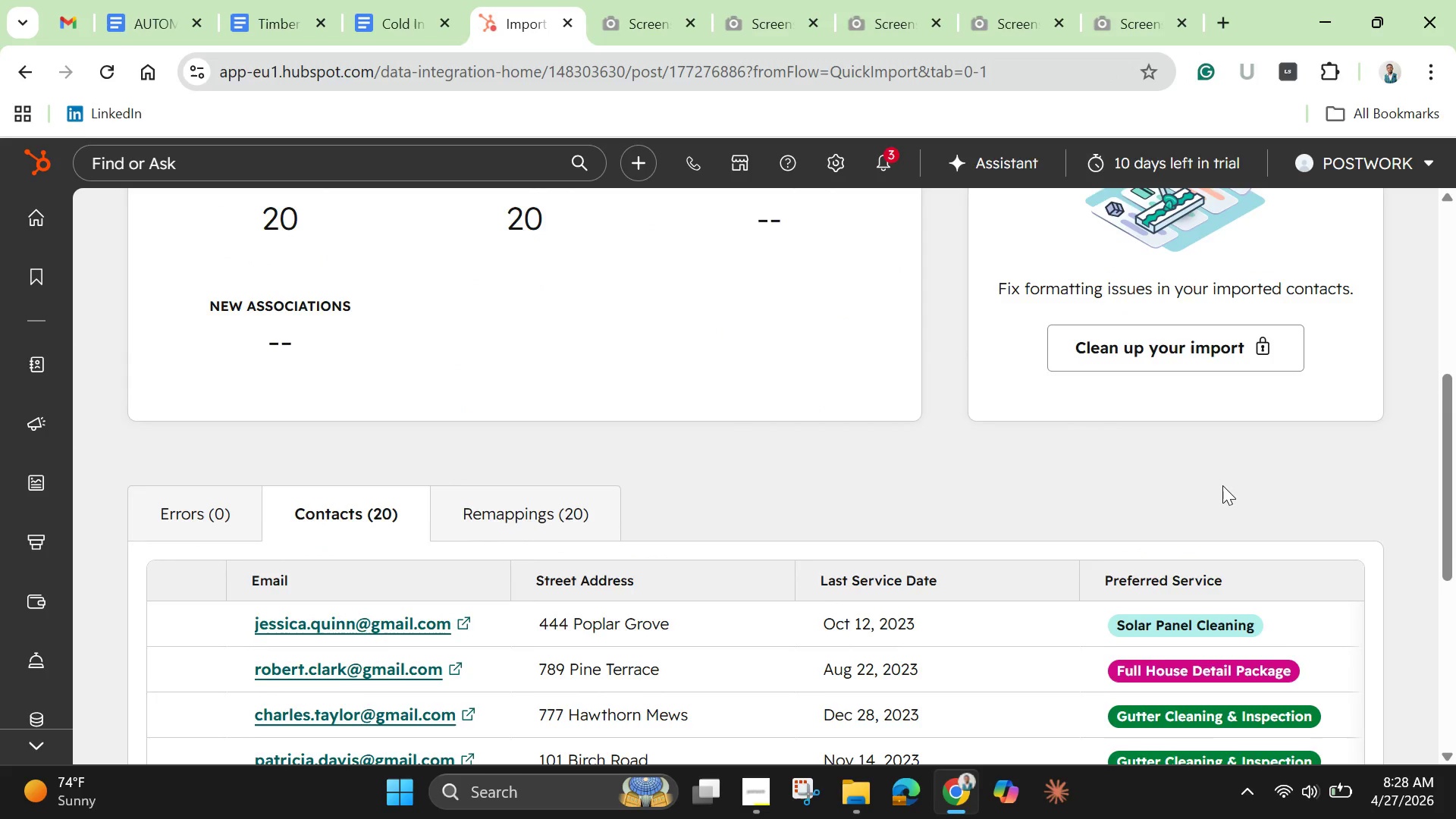 
scroll: coordinate [1222, 485], scroll_direction: down, amount: 1.0
 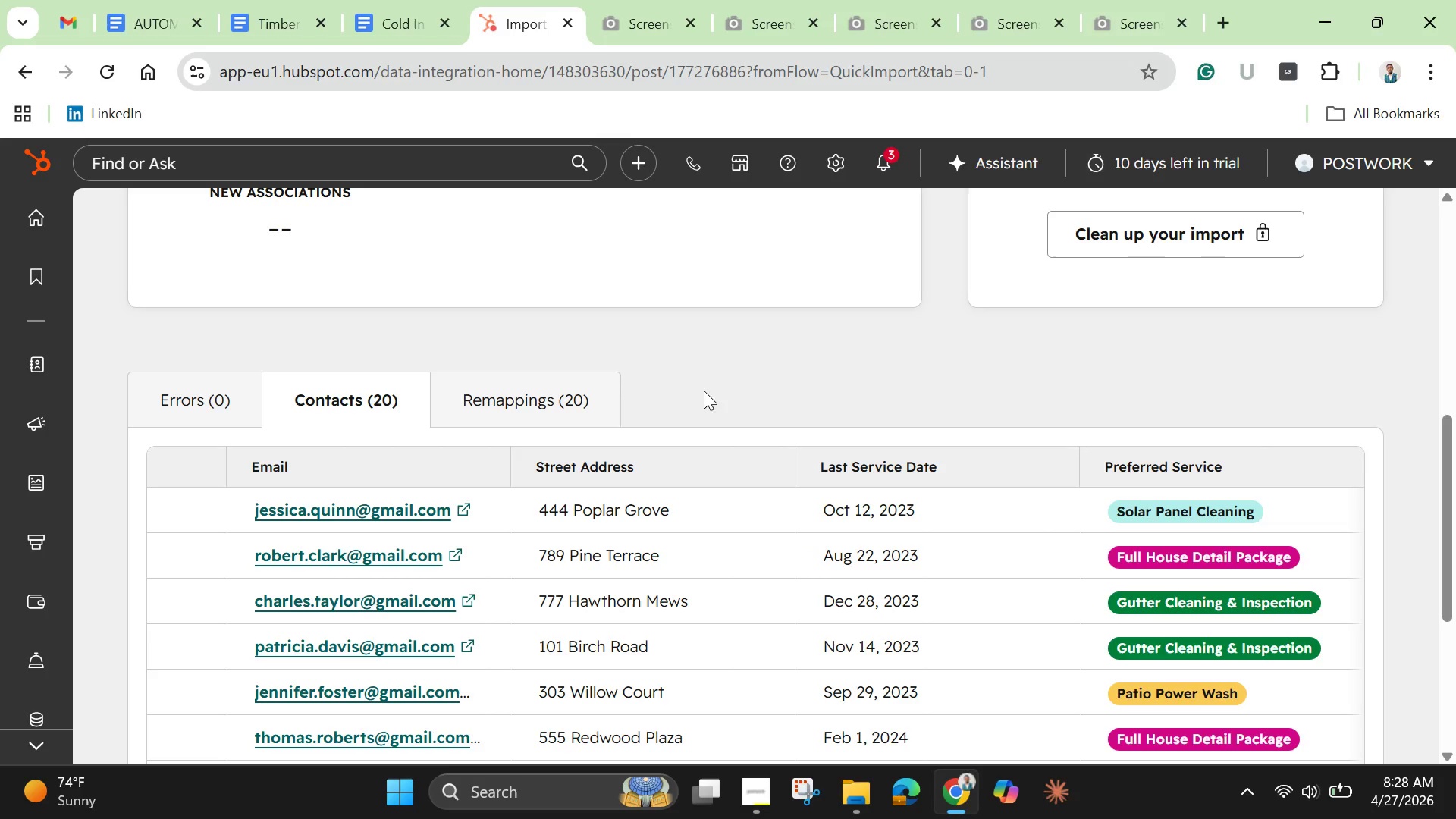 
left_click([509, 398])
 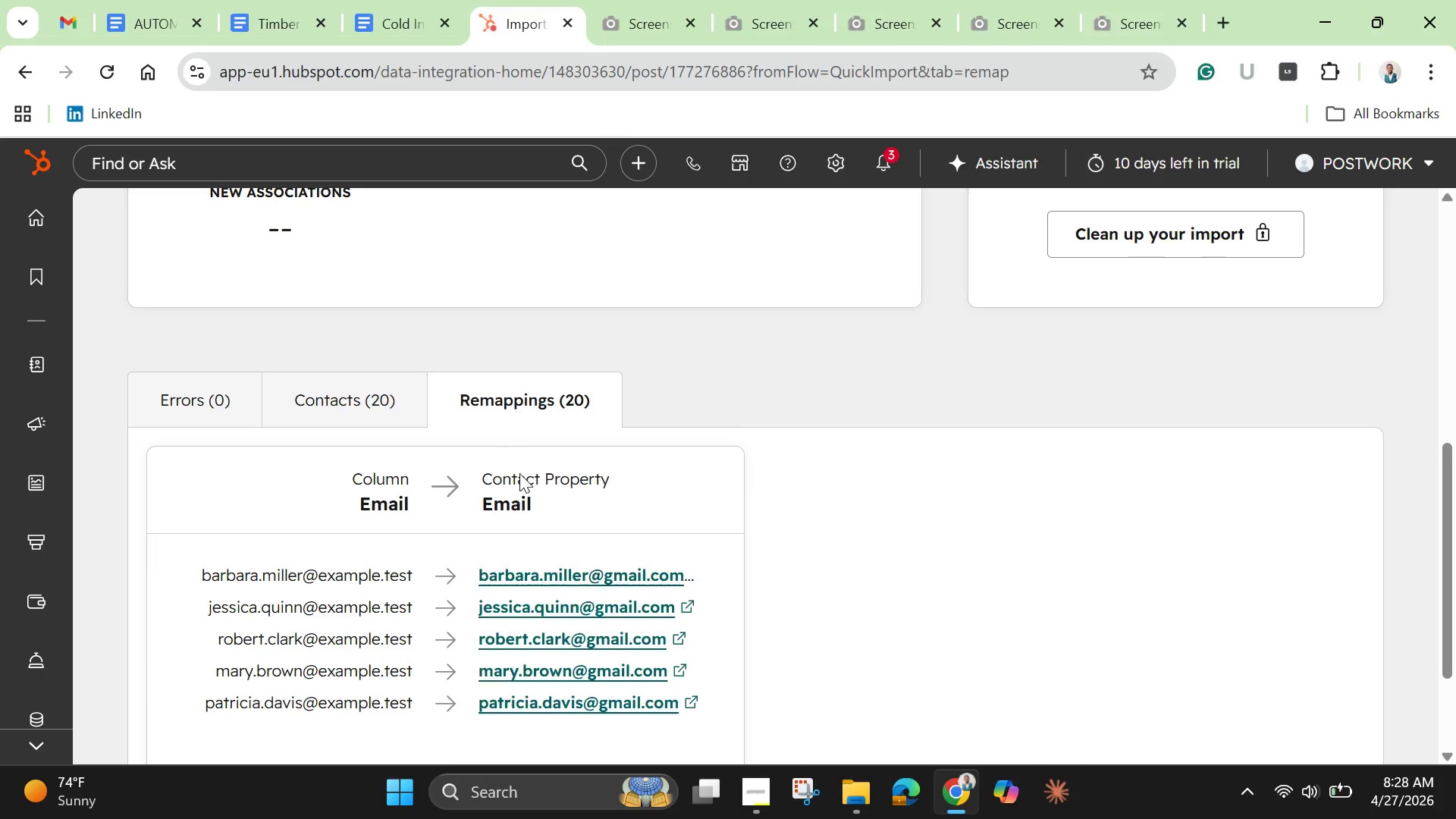 
scroll: coordinate [528, 544], scroll_direction: down, amount: 5.0
 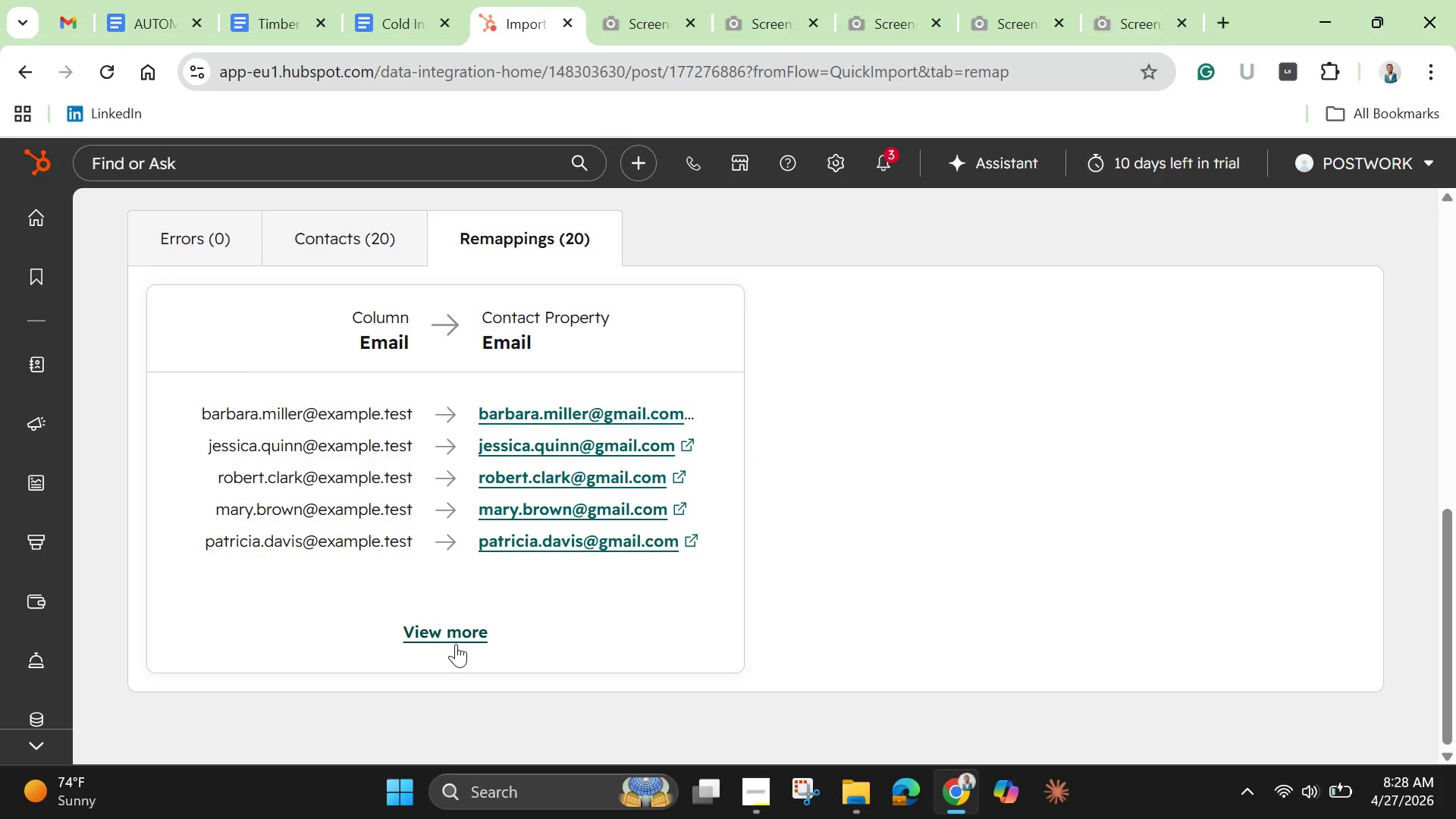 
left_click([458, 637])
 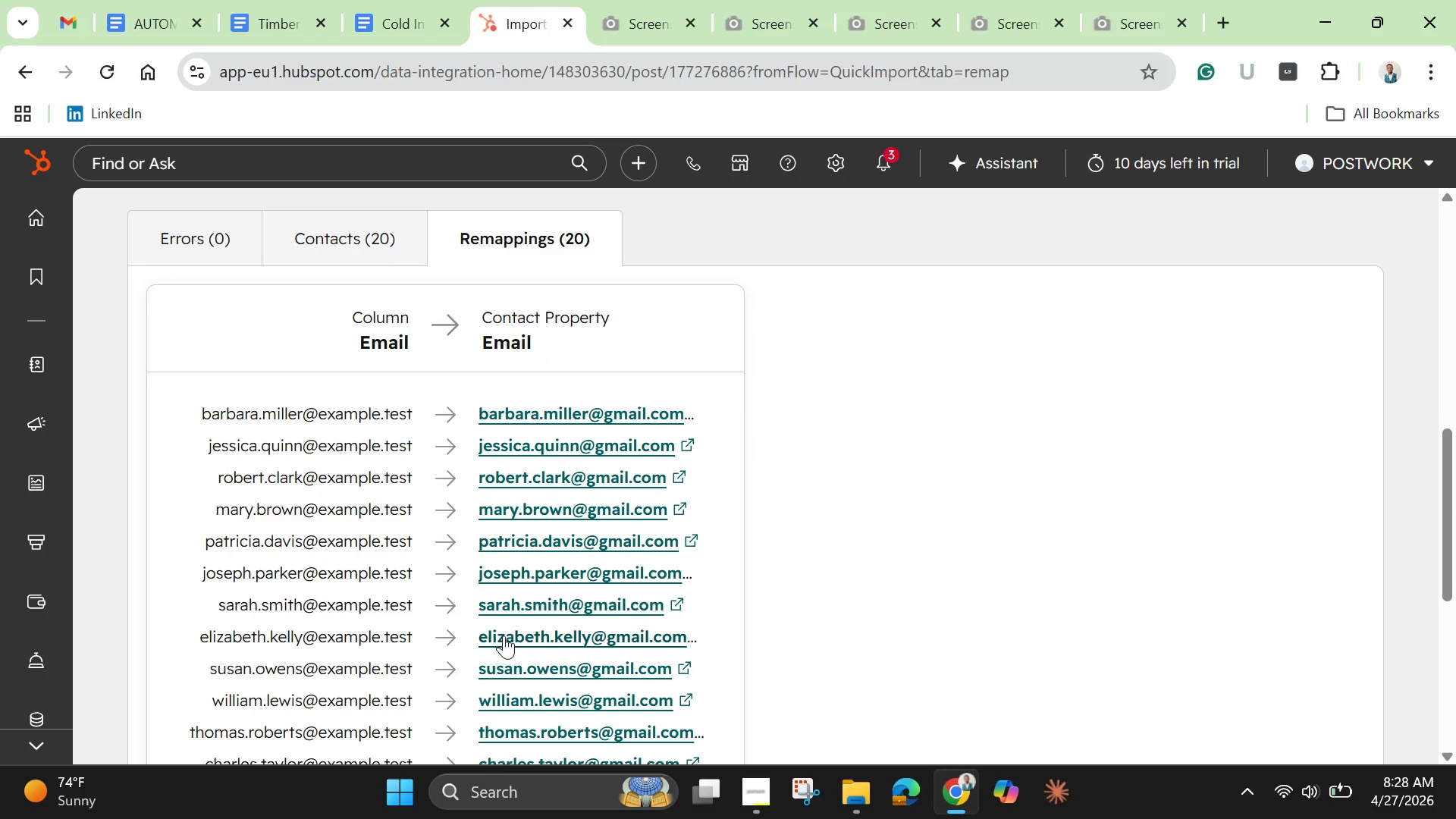 
scroll: coordinate [504, 635], scroll_direction: down, amount: 4.0
 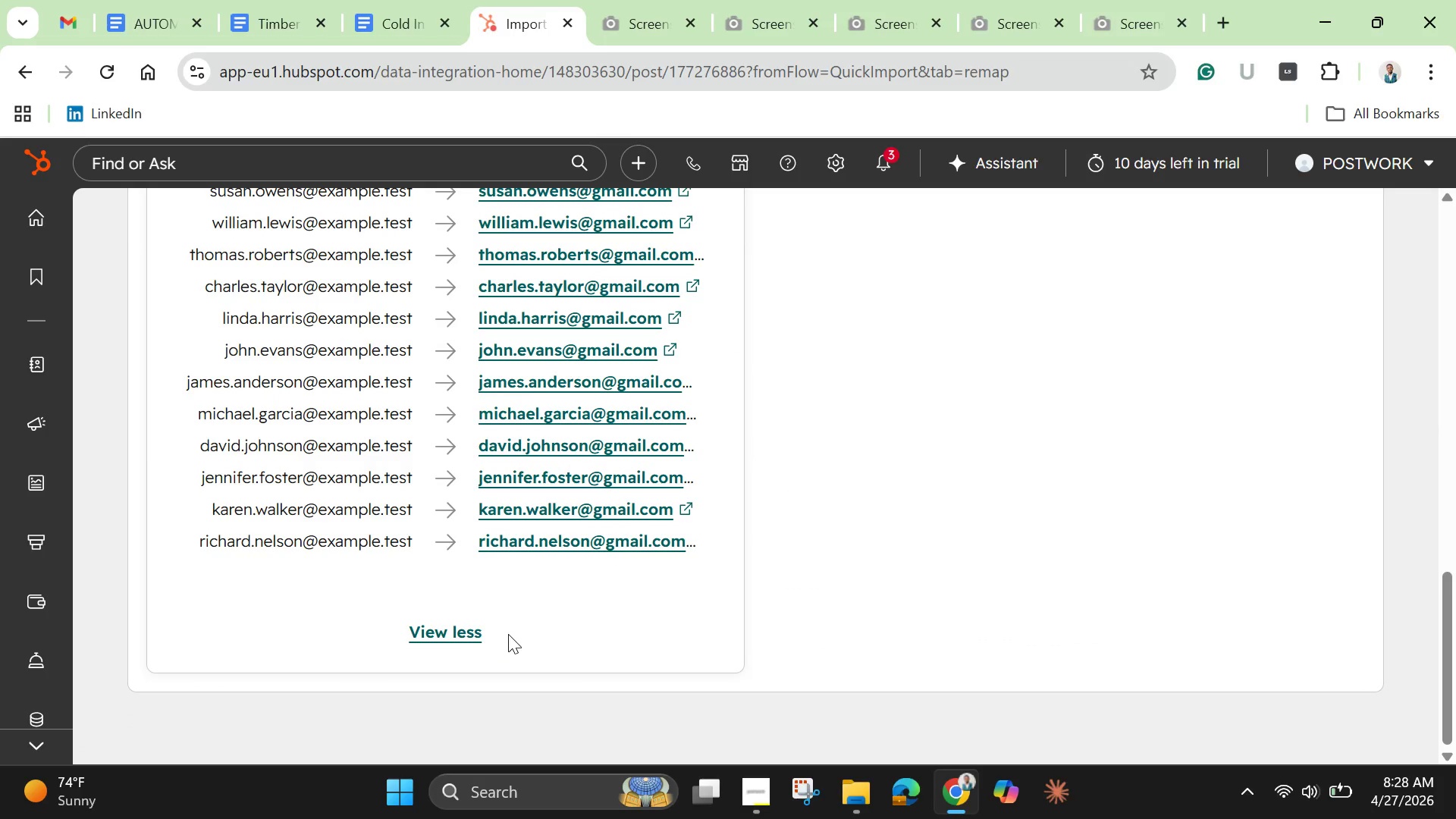 
scroll: coordinate [512, 626], scroll_direction: up, amount: 8.0
 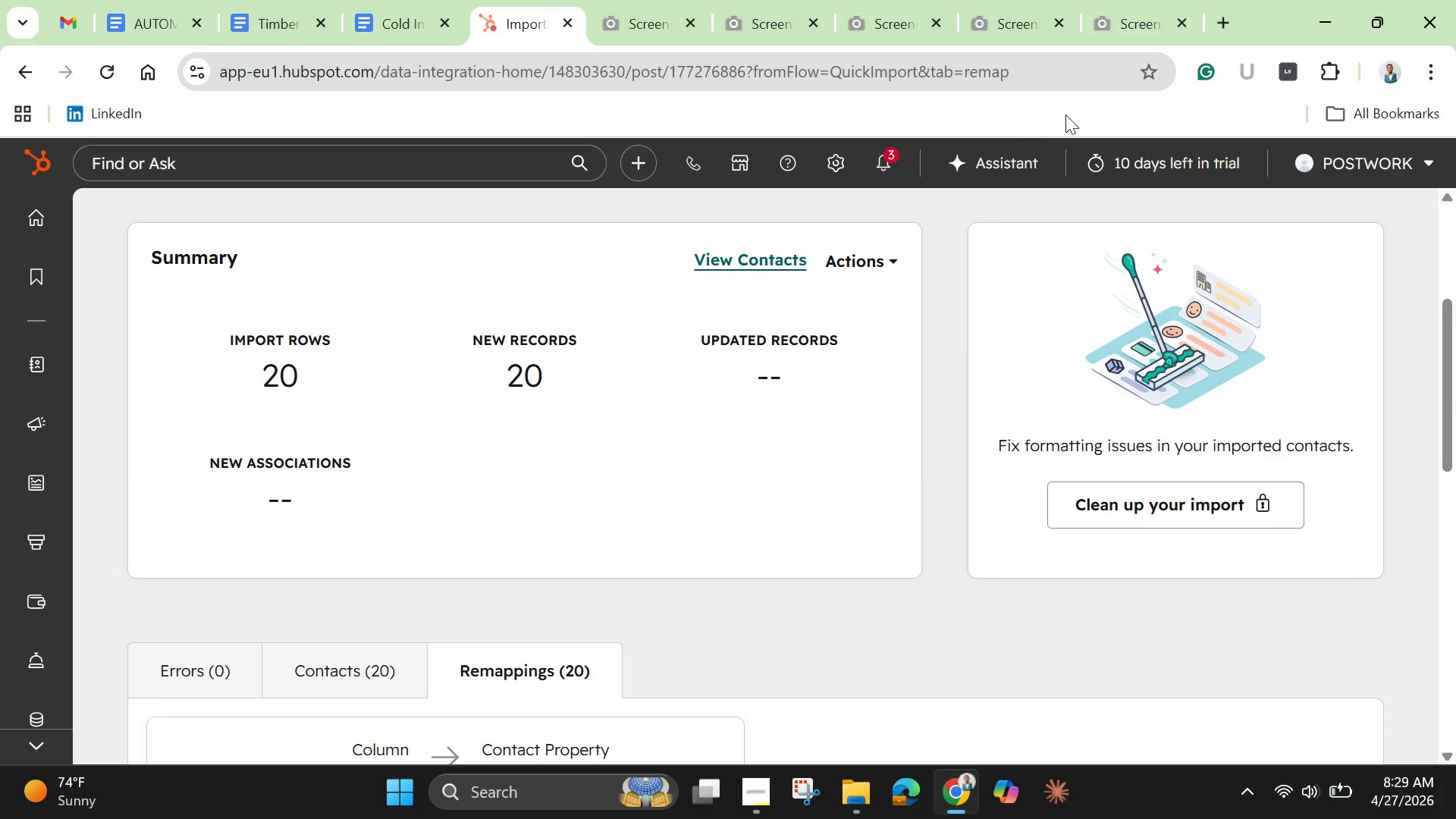 
left_click([1324, 70])
 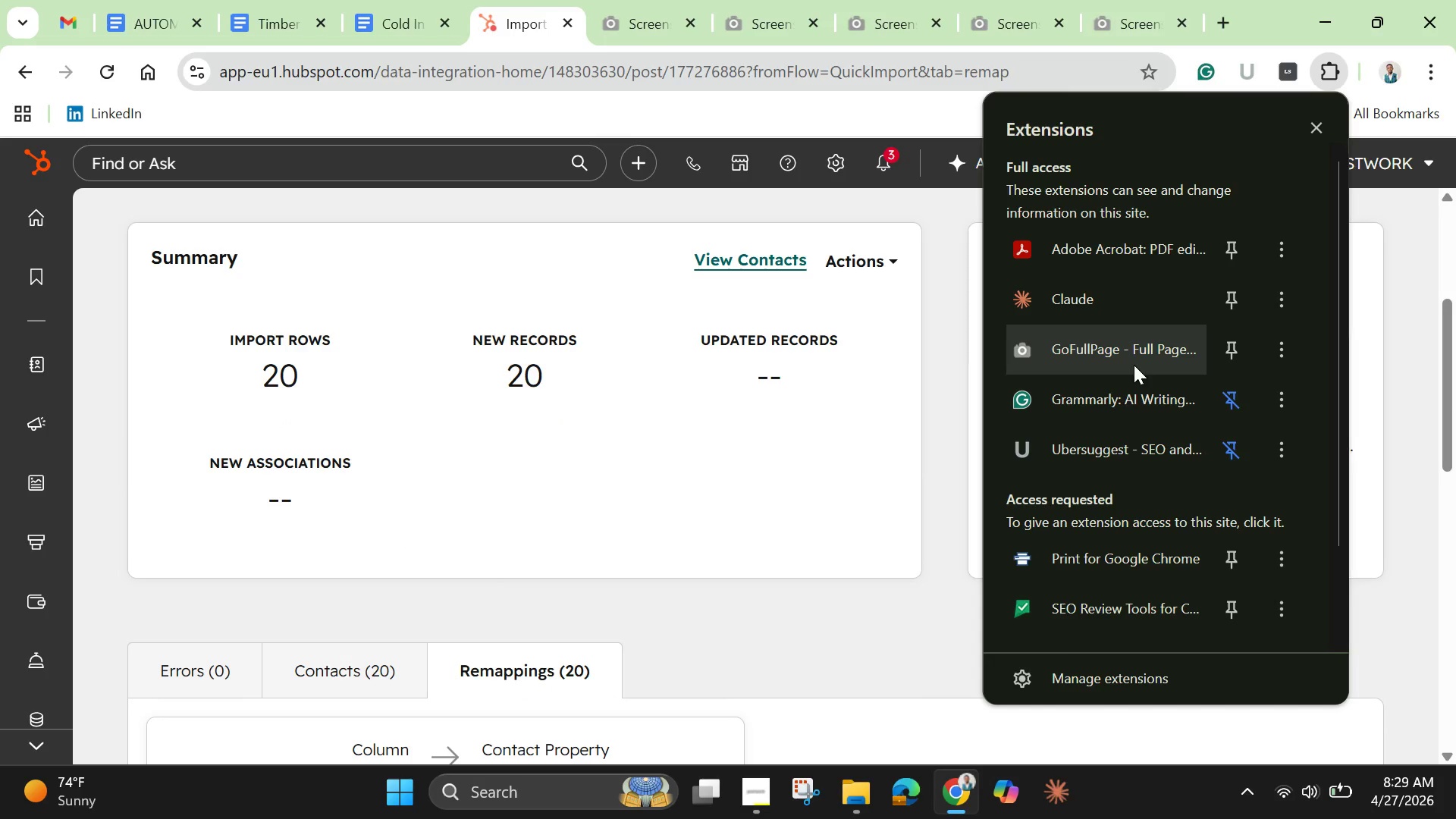 
left_click([1130, 362])
 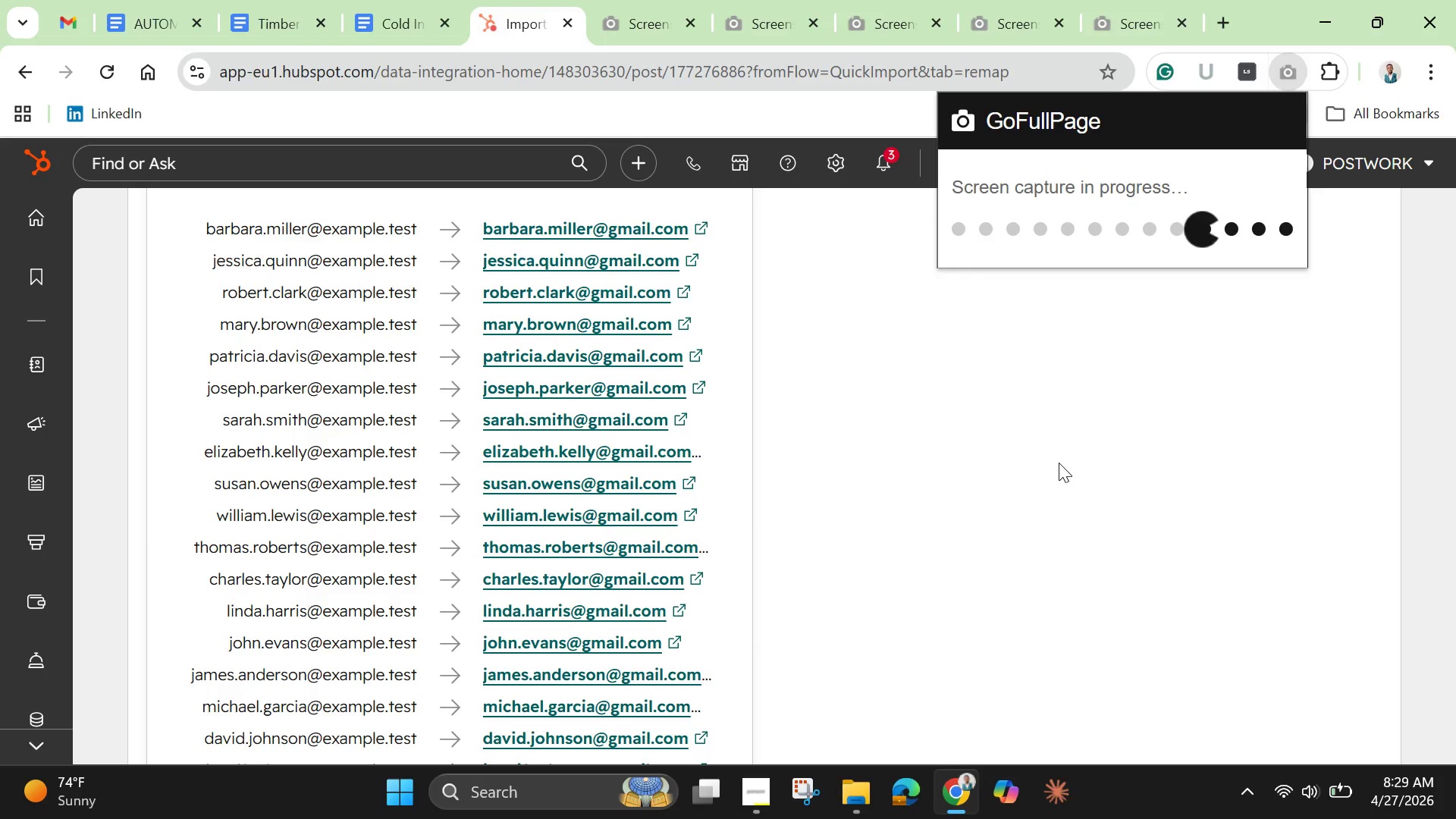 
wait(11.53)
 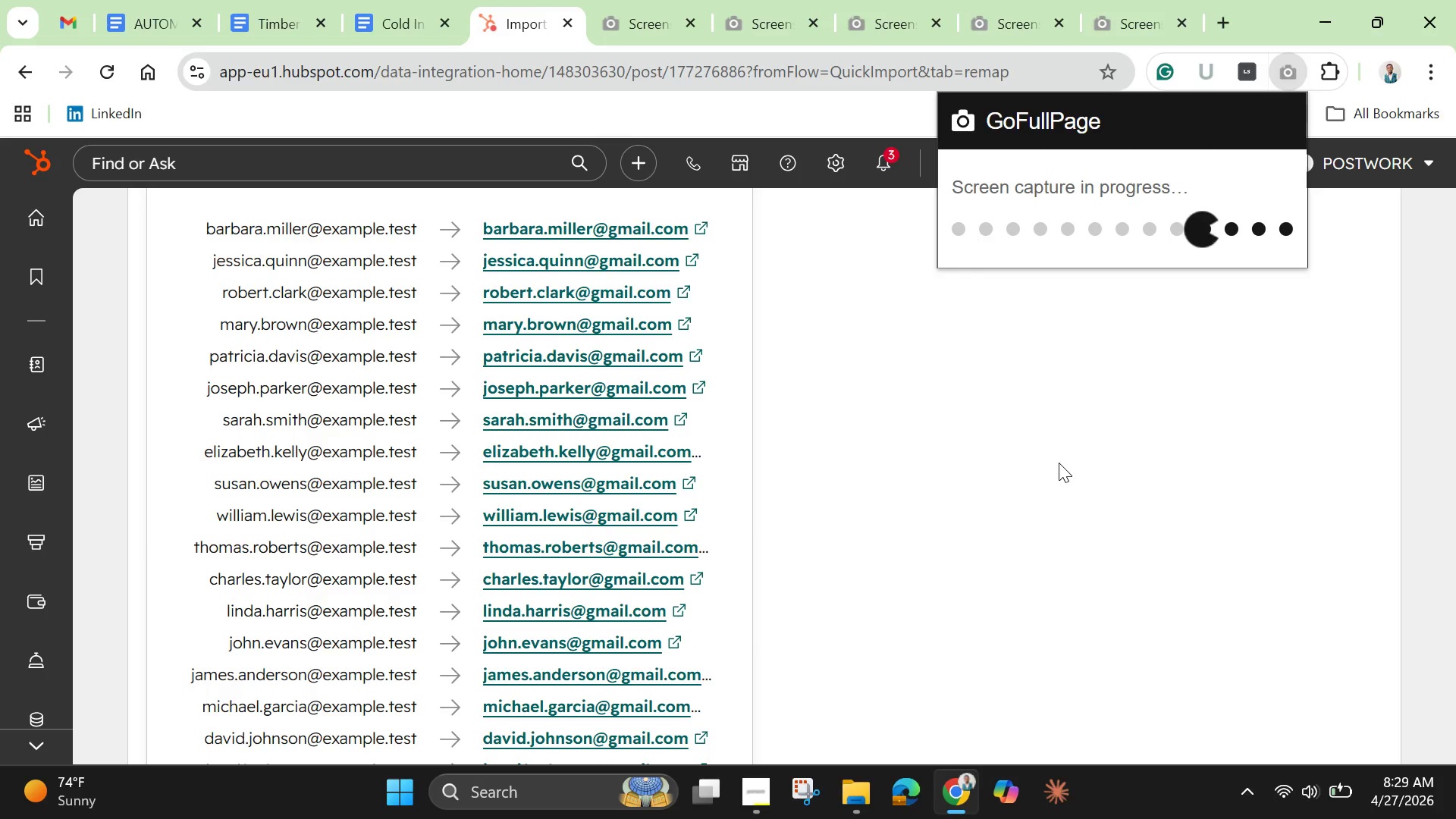 
left_click([477, 19])
 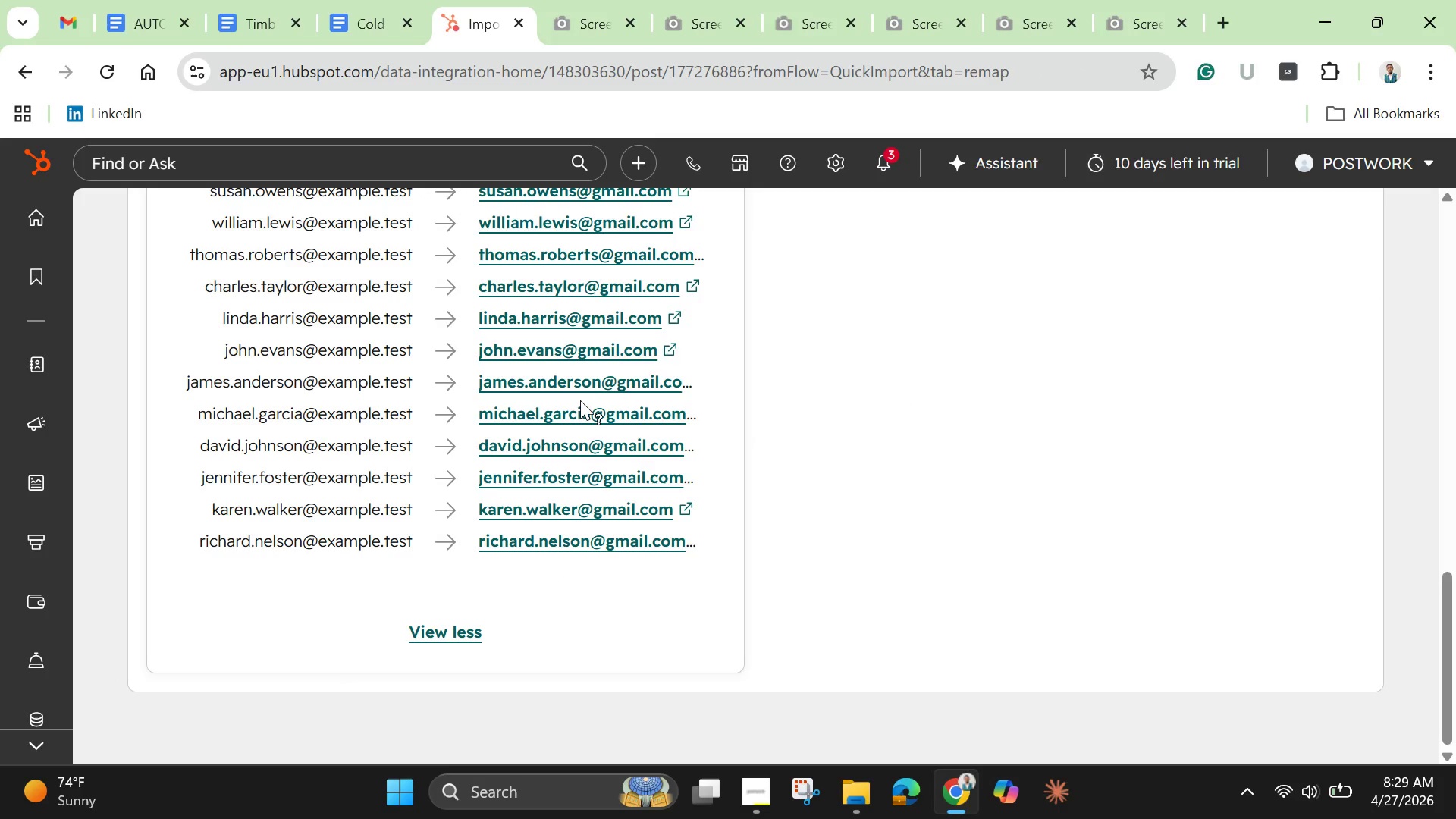 
scroll: coordinate [580, 400], scroll_direction: up, amount: 6.0
 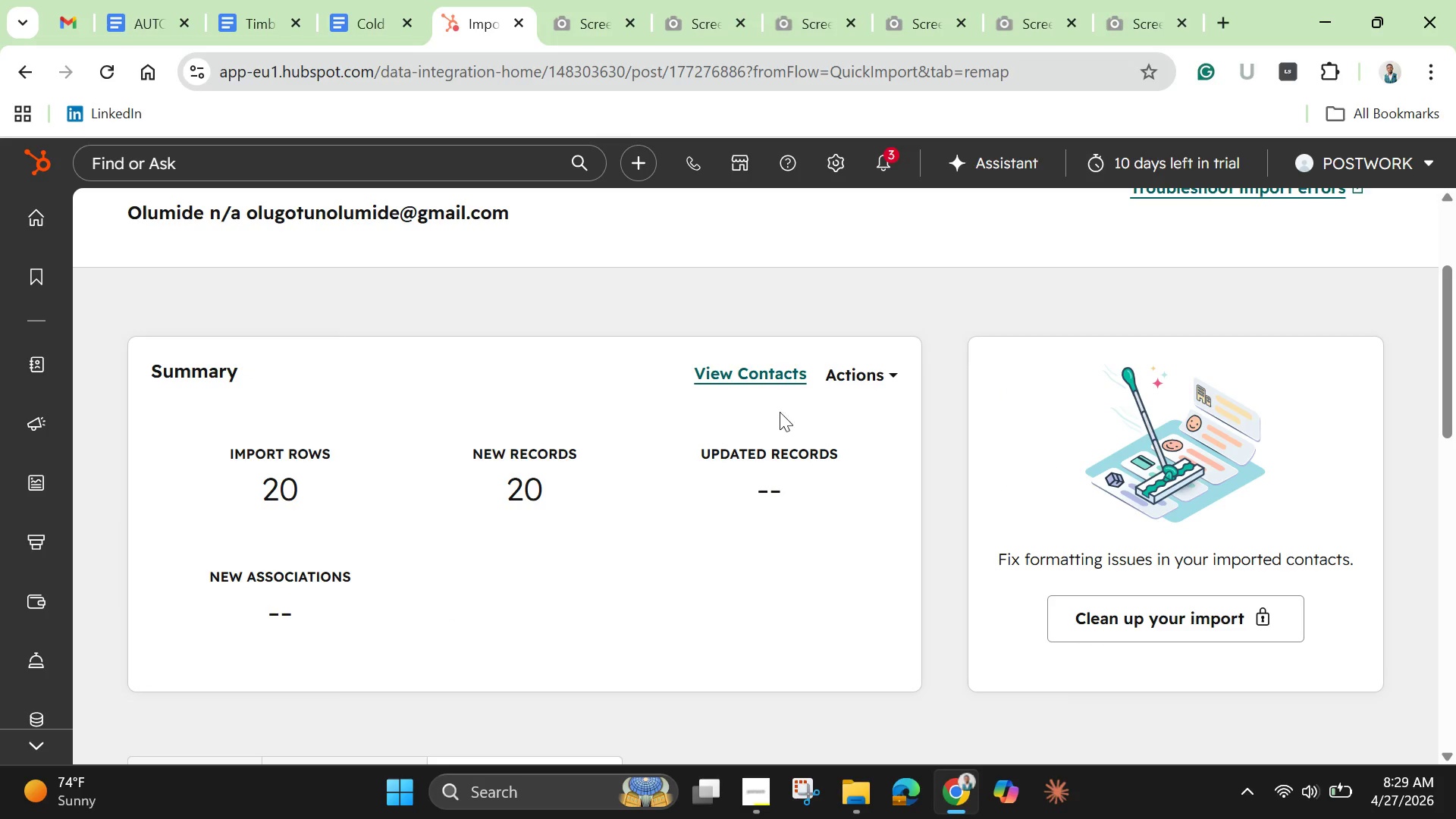 
left_click([878, 381])
 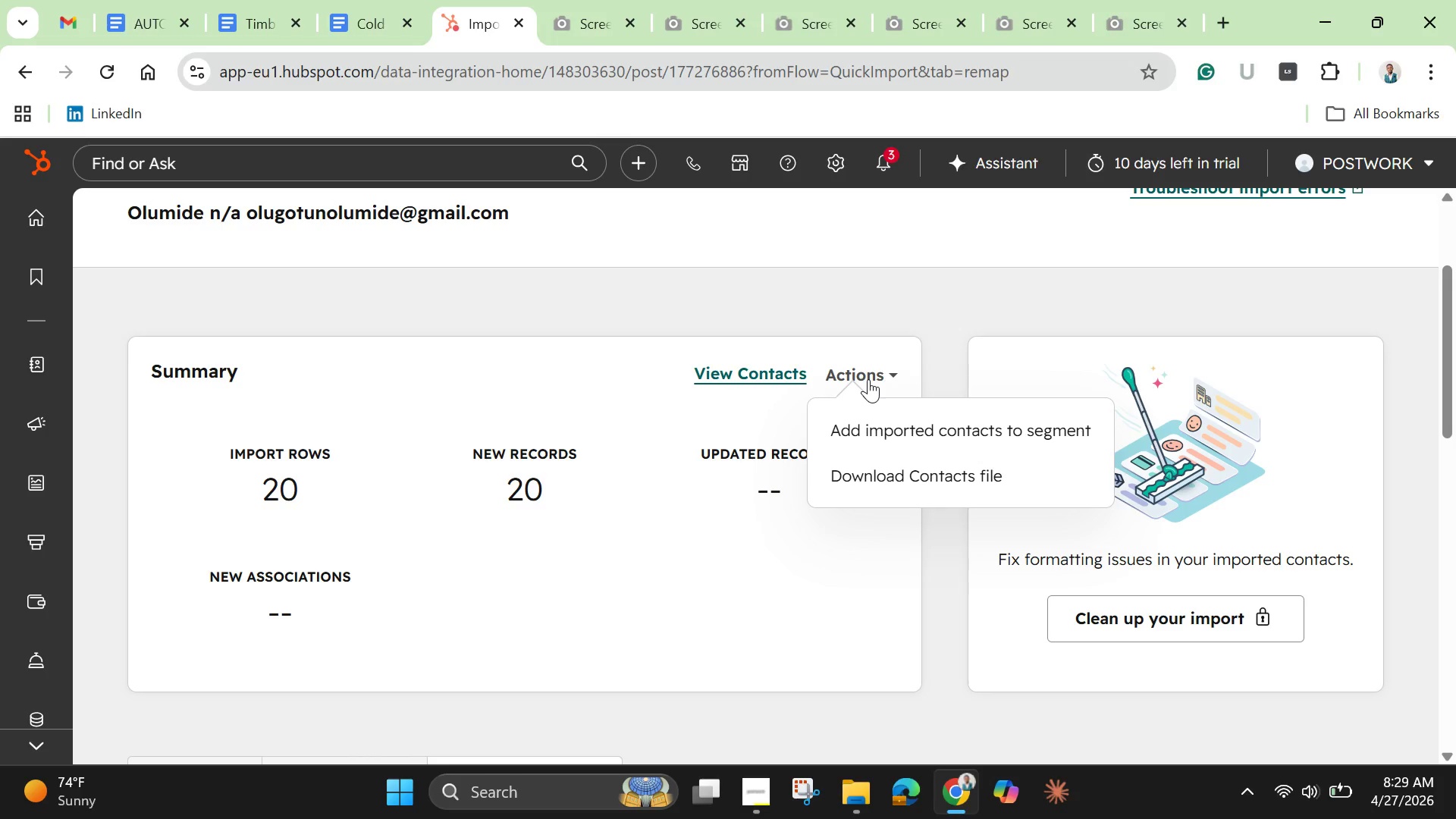 
wait(37.53)
 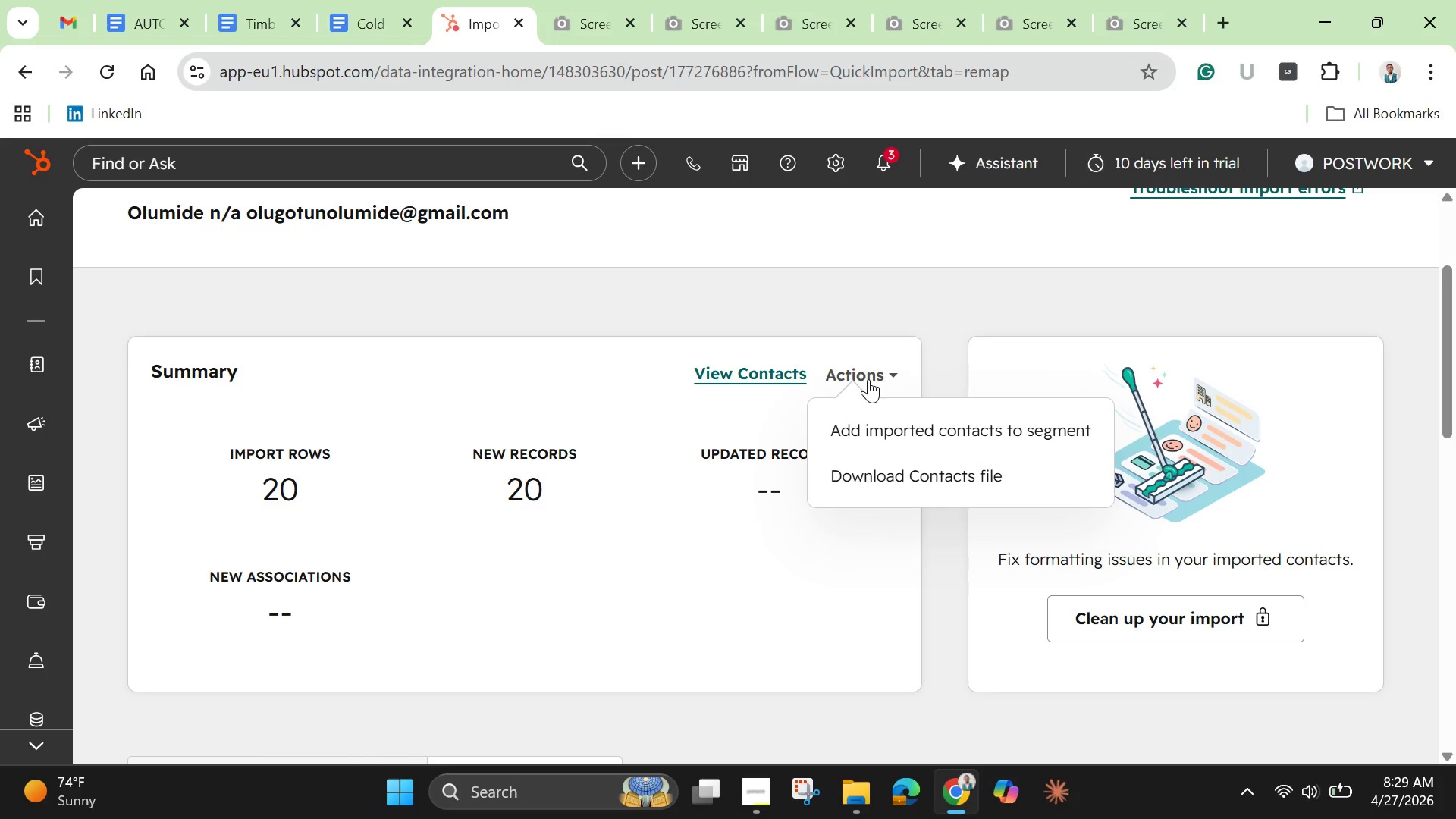 
scroll: coordinate [854, 387], scroll_direction: up, amount: 9.0
 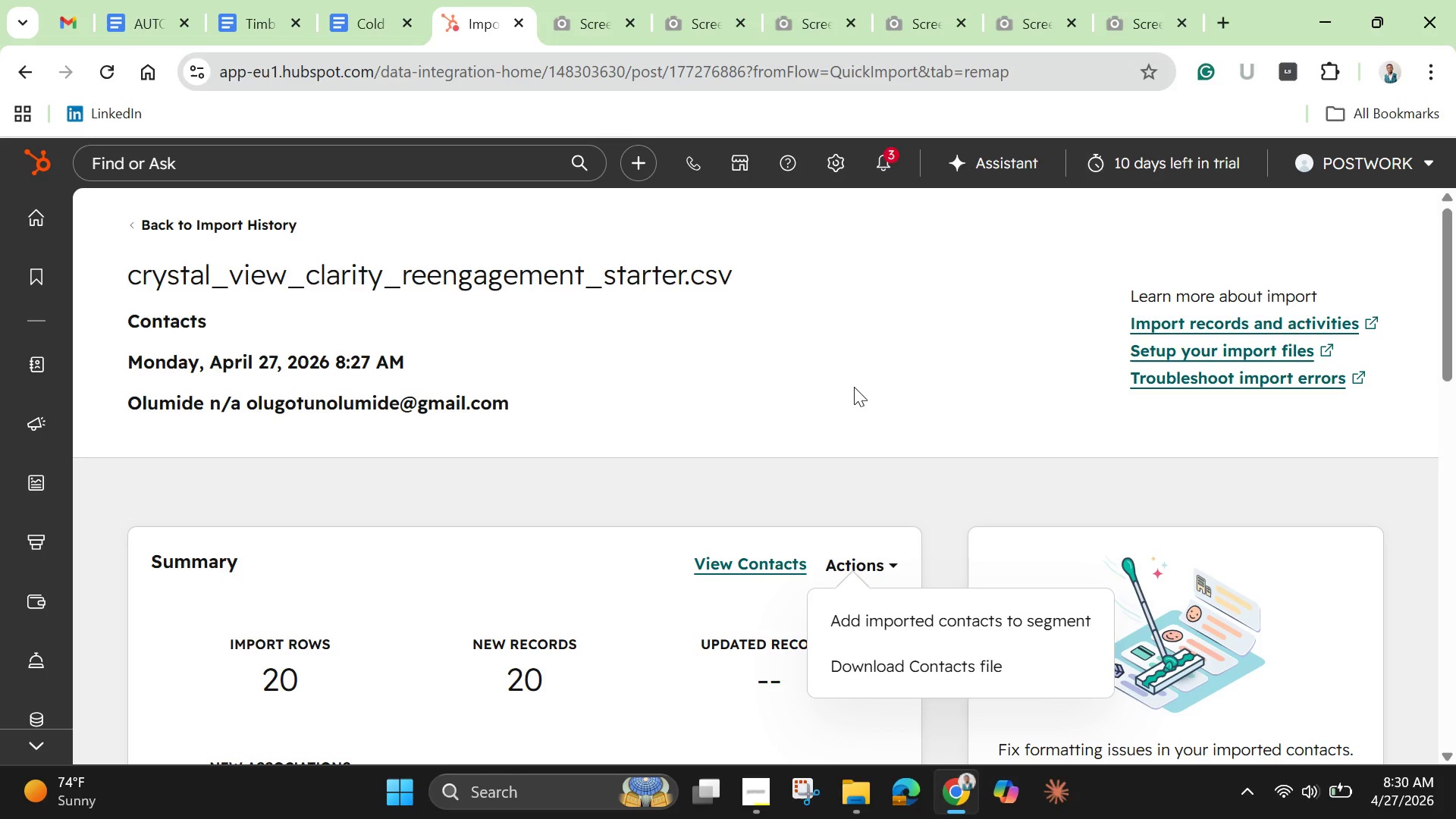 
wait(33.38)
 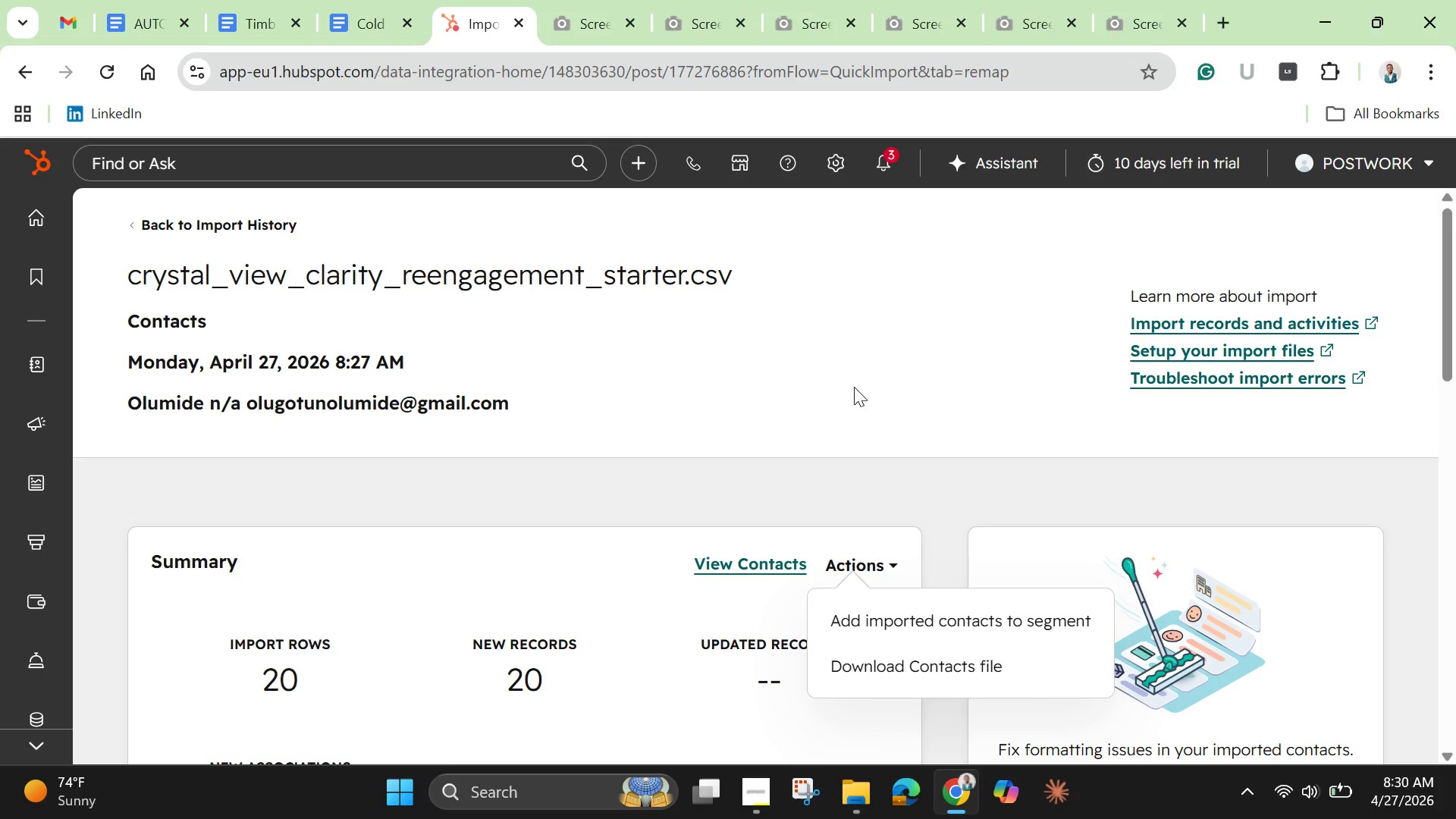 
scroll: coordinate [620, 493], scroll_direction: down, amount: 5.0
 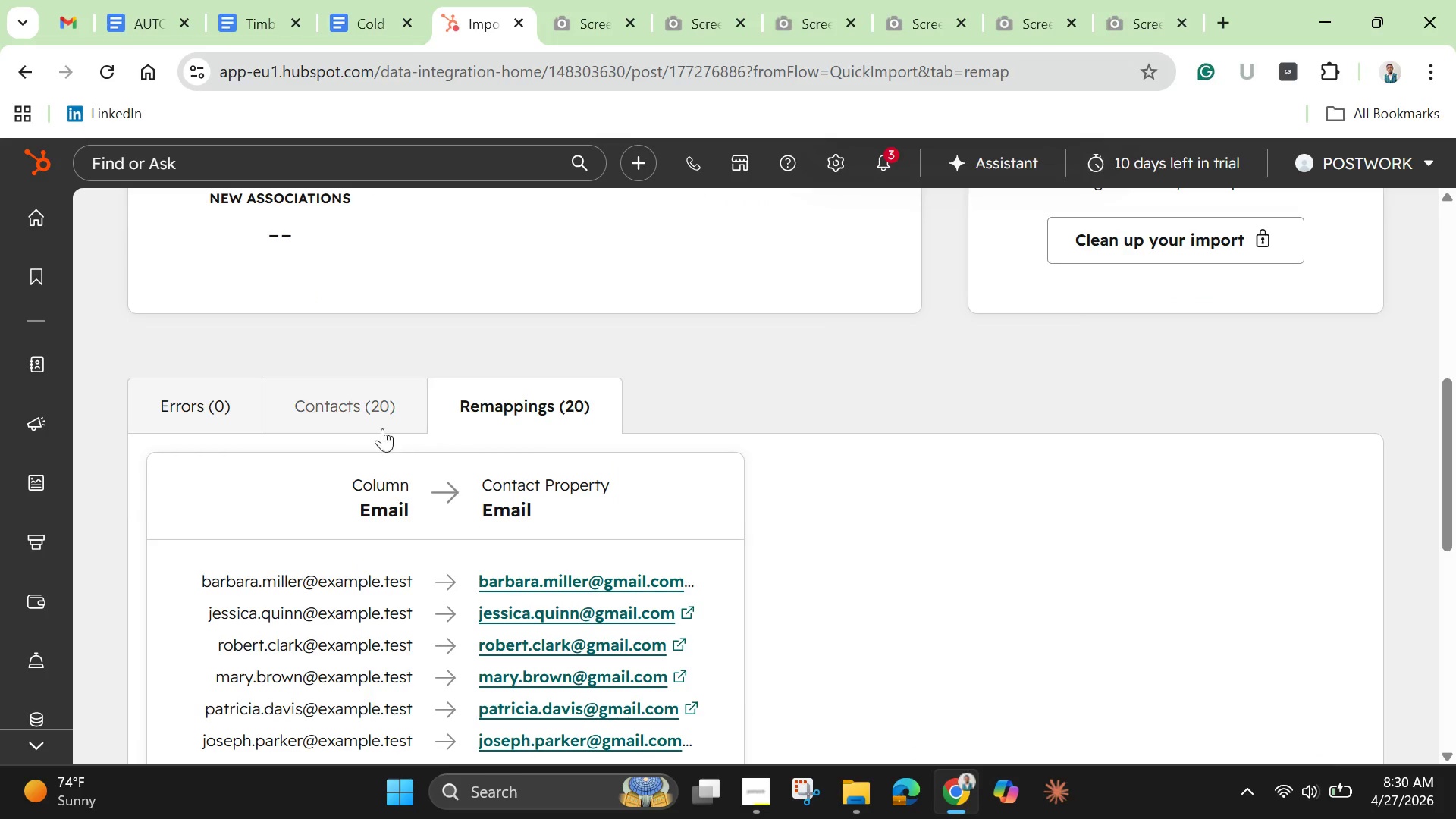 
left_click([357, 410])
 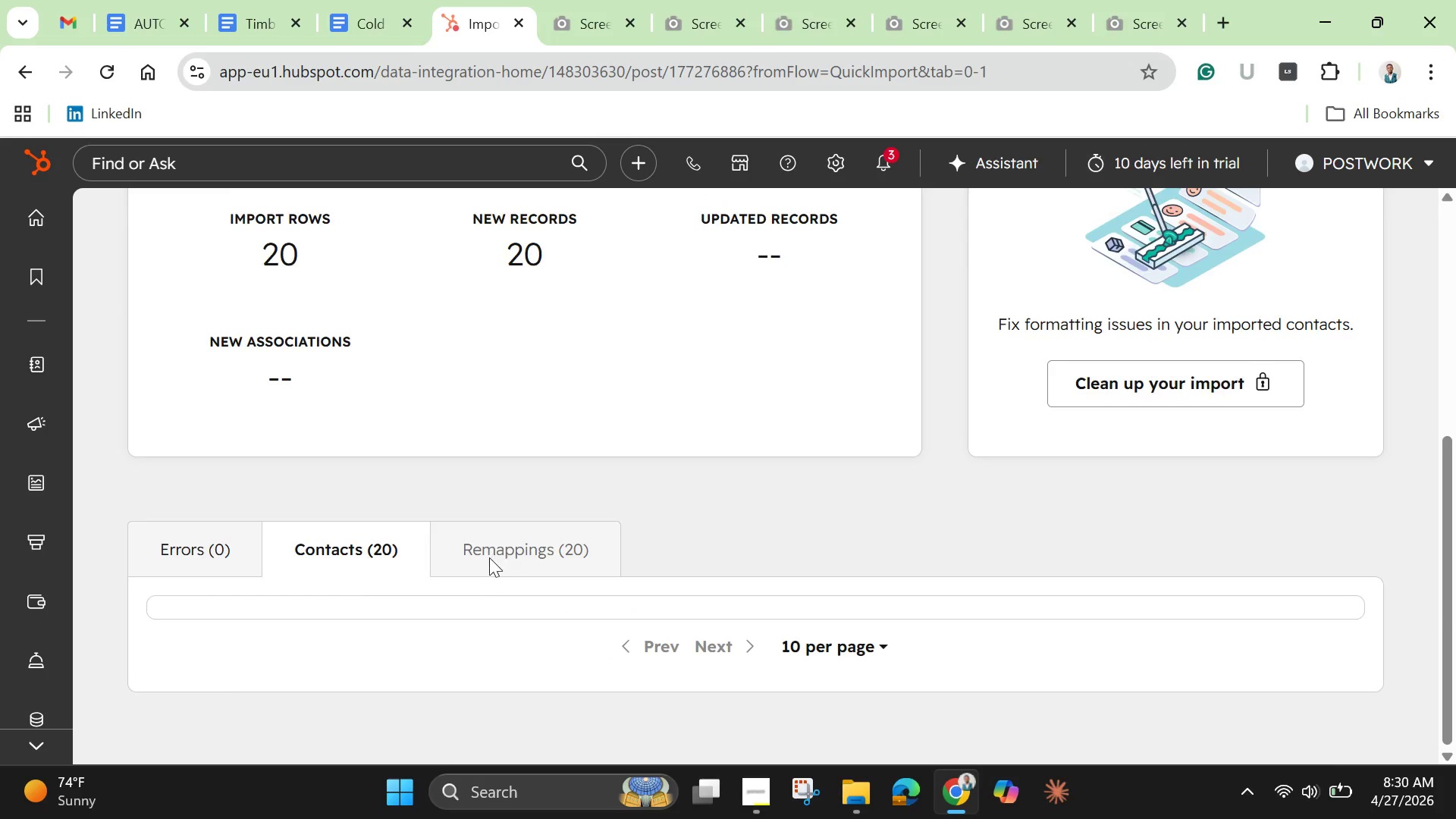 
scroll: coordinate [453, 563], scroll_direction: down, amount: 1.0
 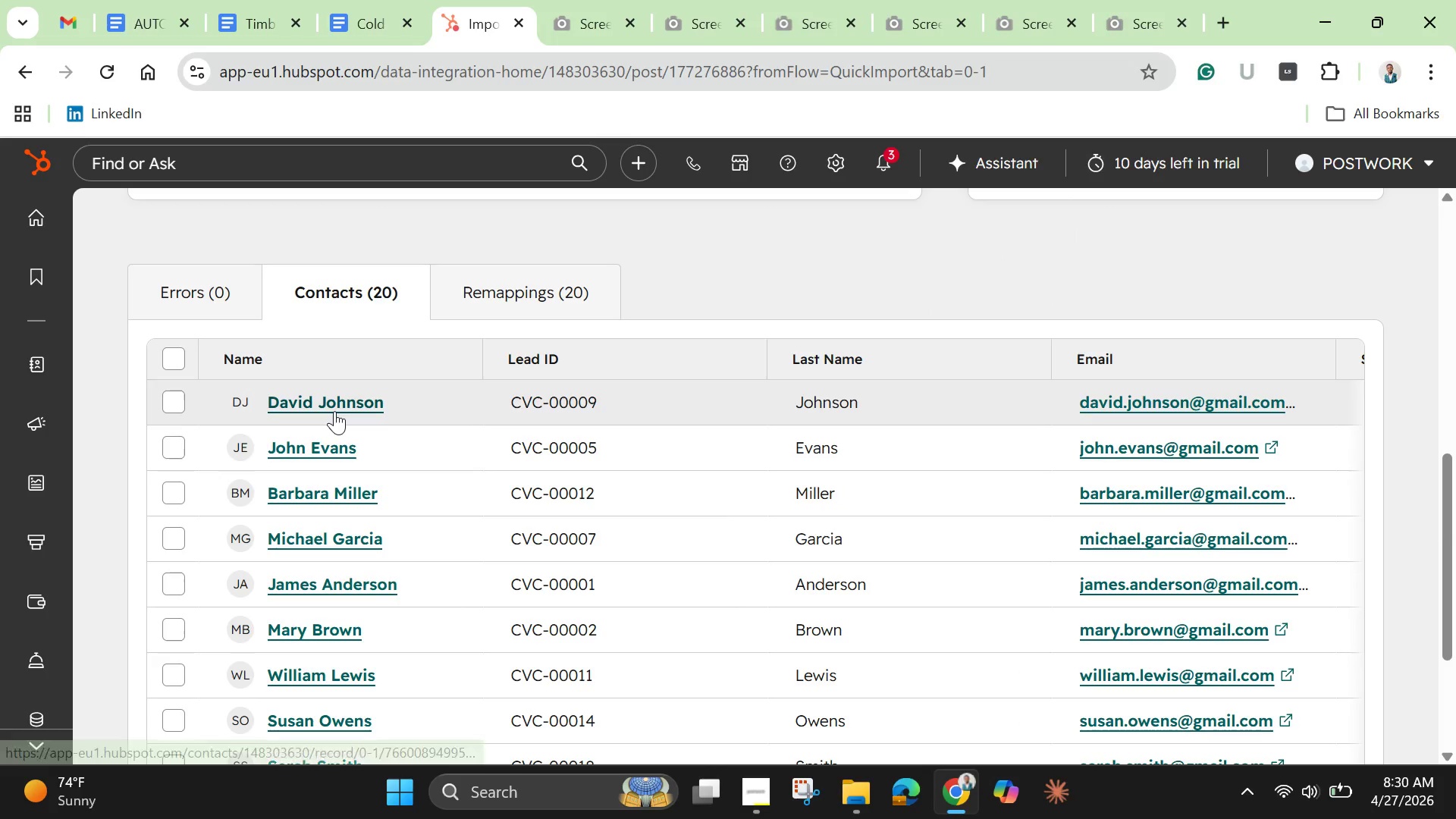 
left_click([335, 406])
 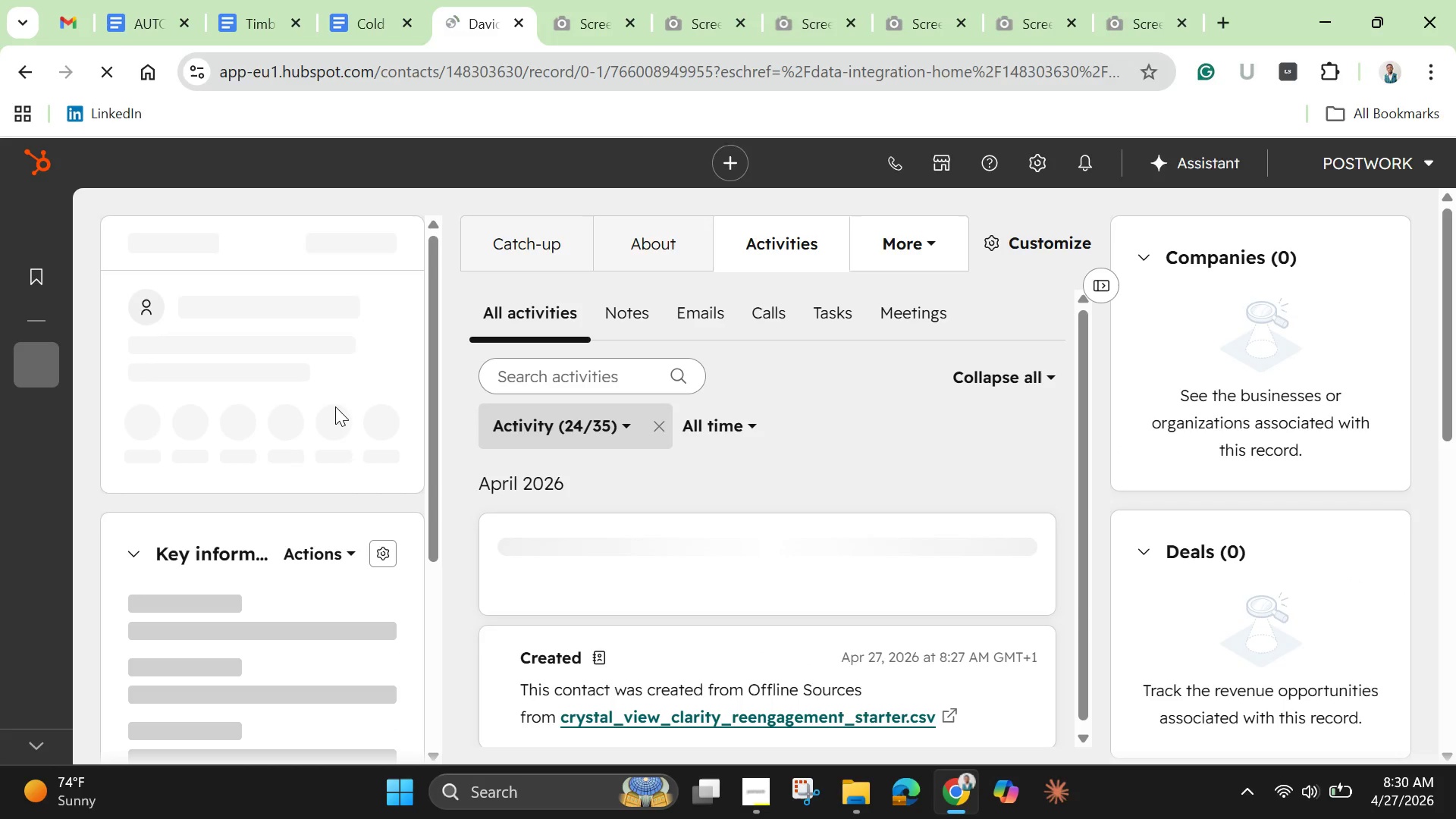 
wait(6.95)
 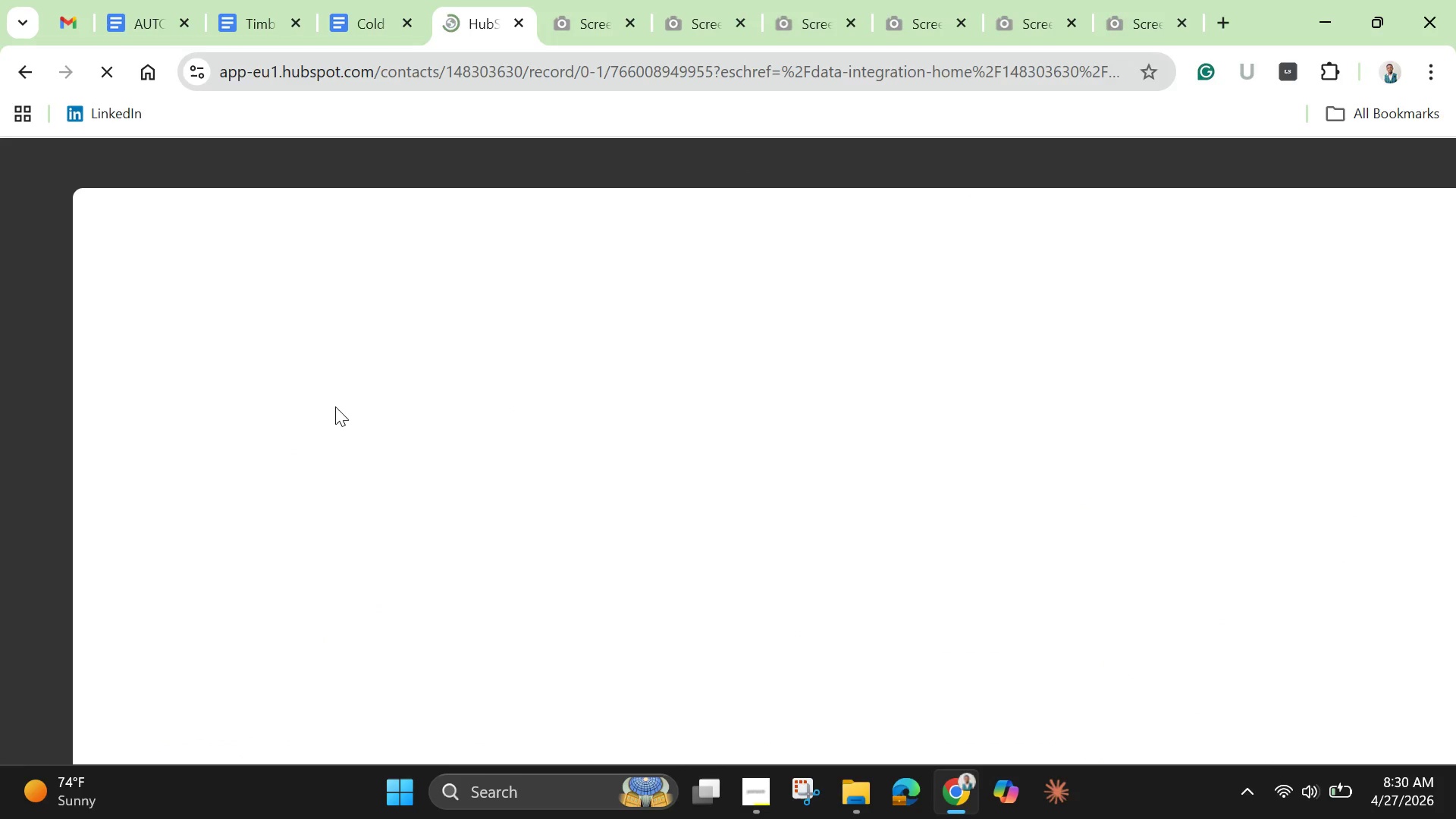 
mouse_move([353, 432])
 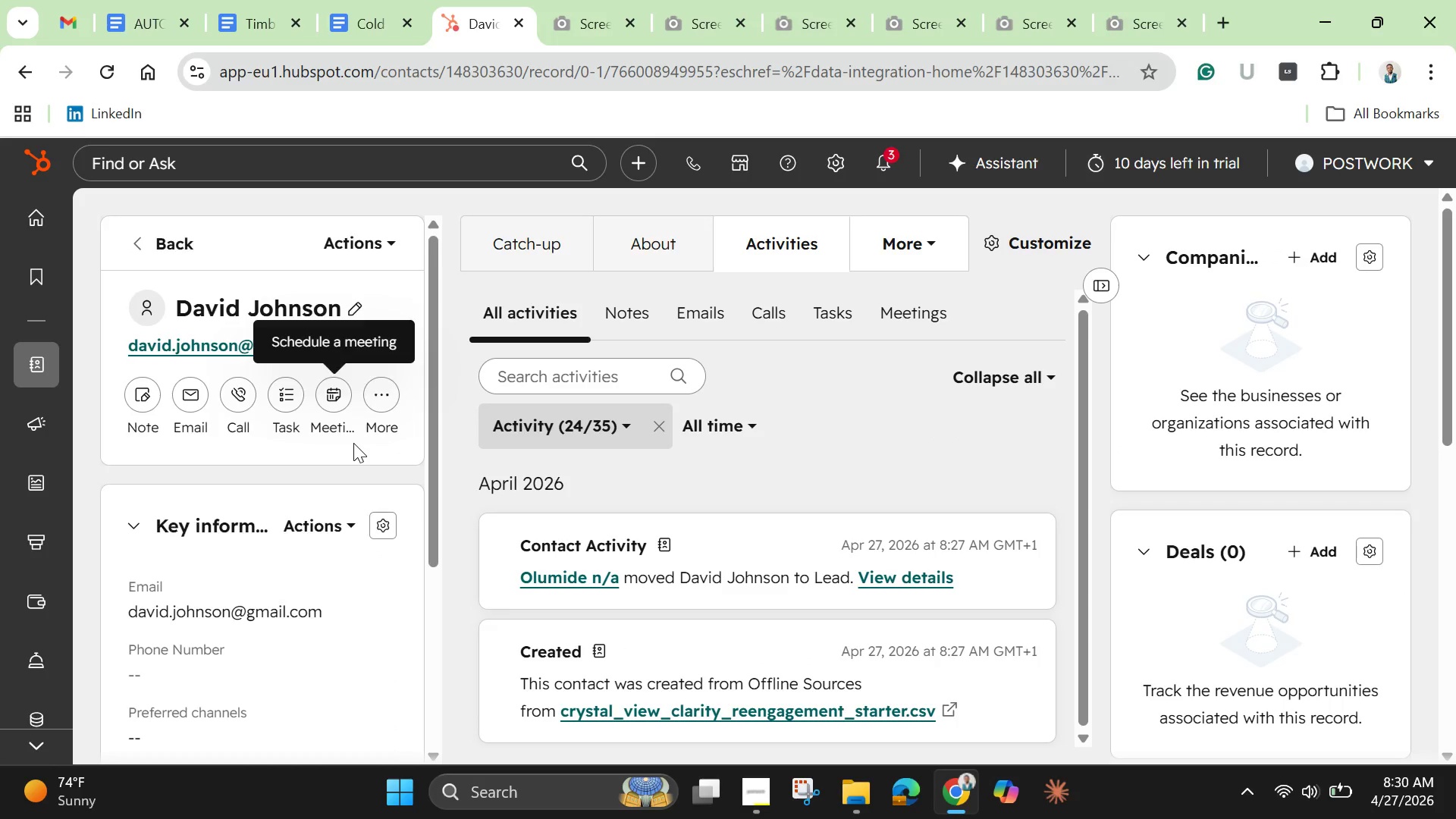 
scroll: coordinate [362, 460], scroll_direction: down, amount: 7.0
 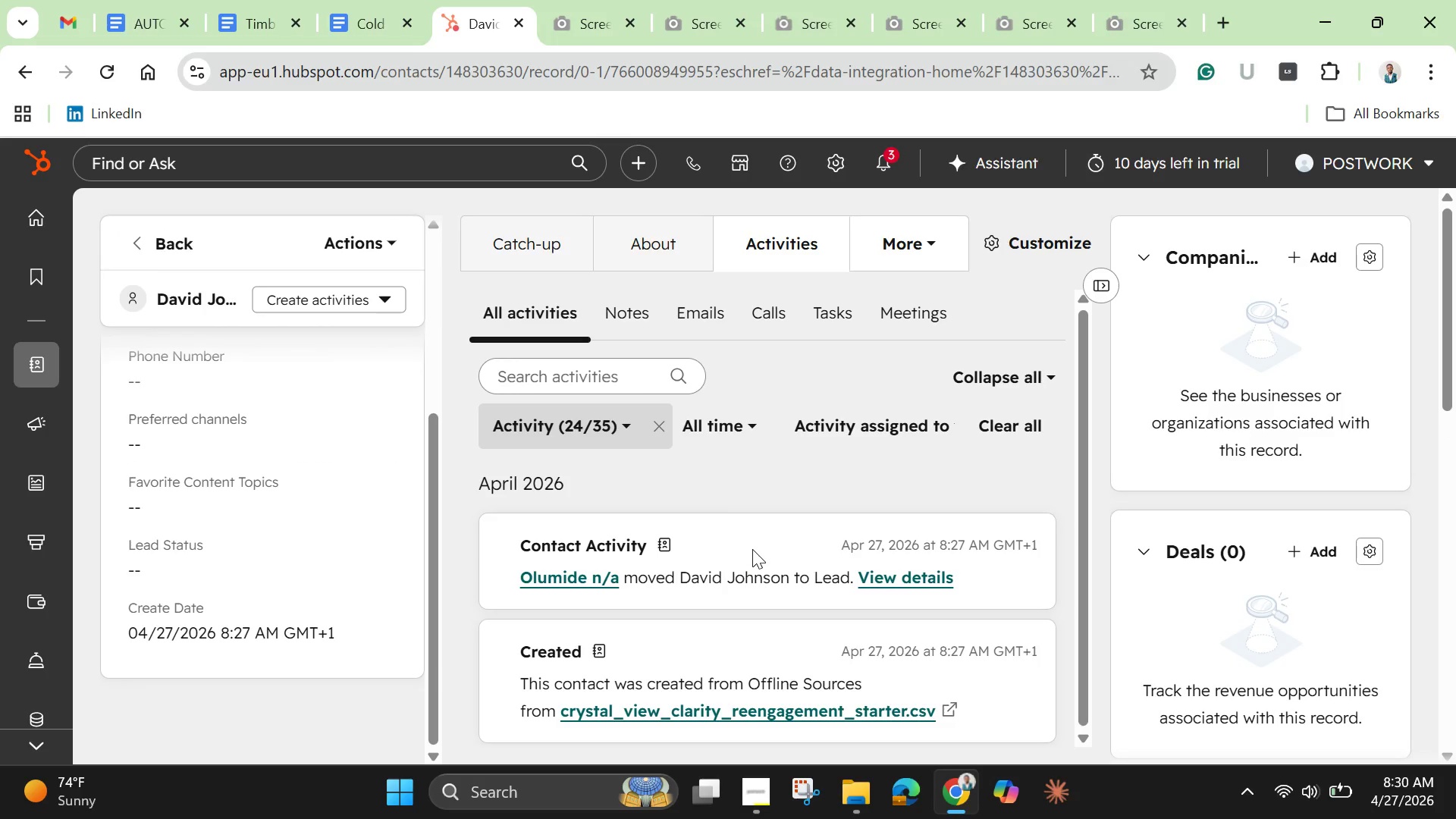 
scroll: coordinate [752, 549], scroll_direction: up, amount: 1.0
 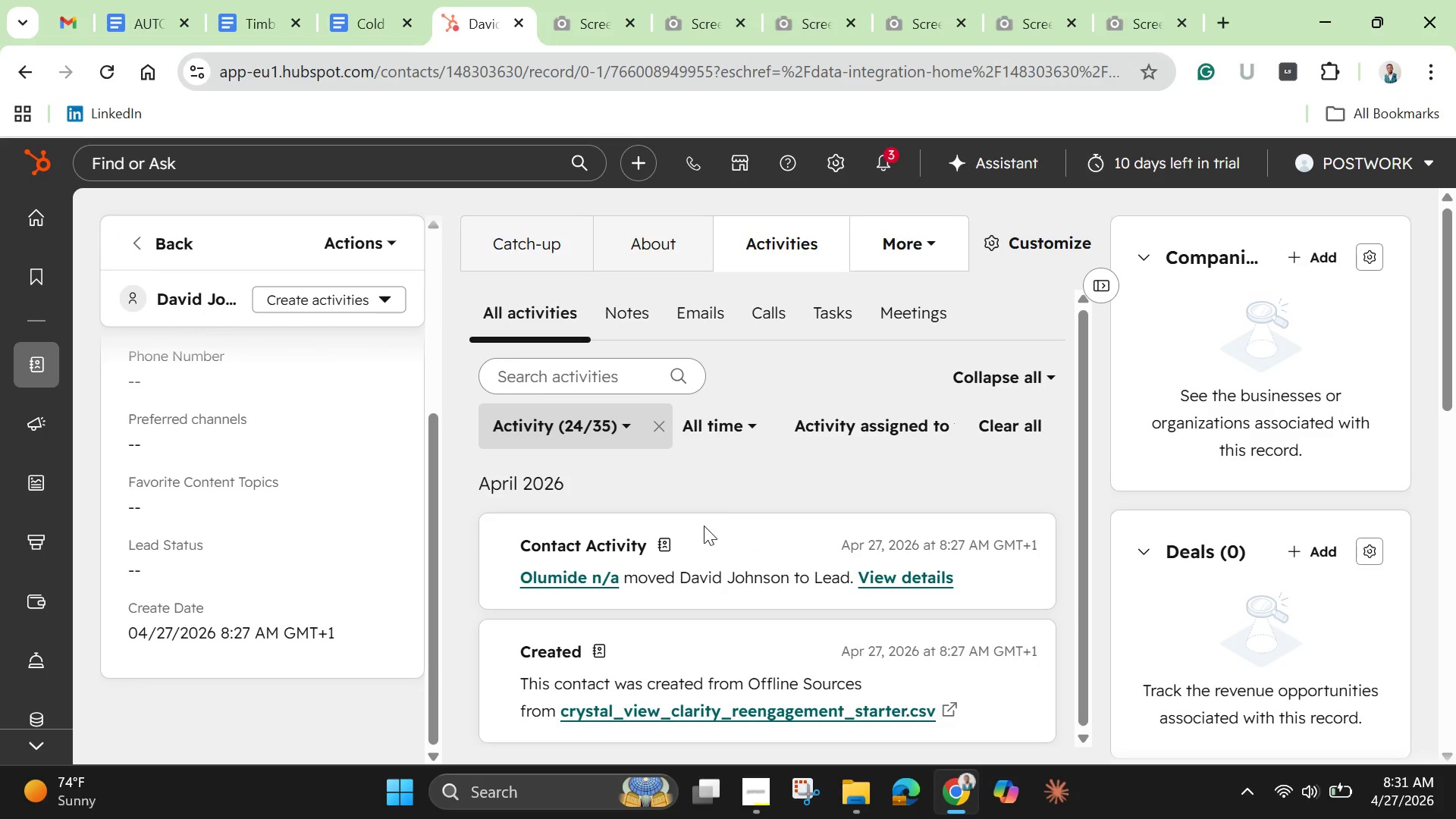 